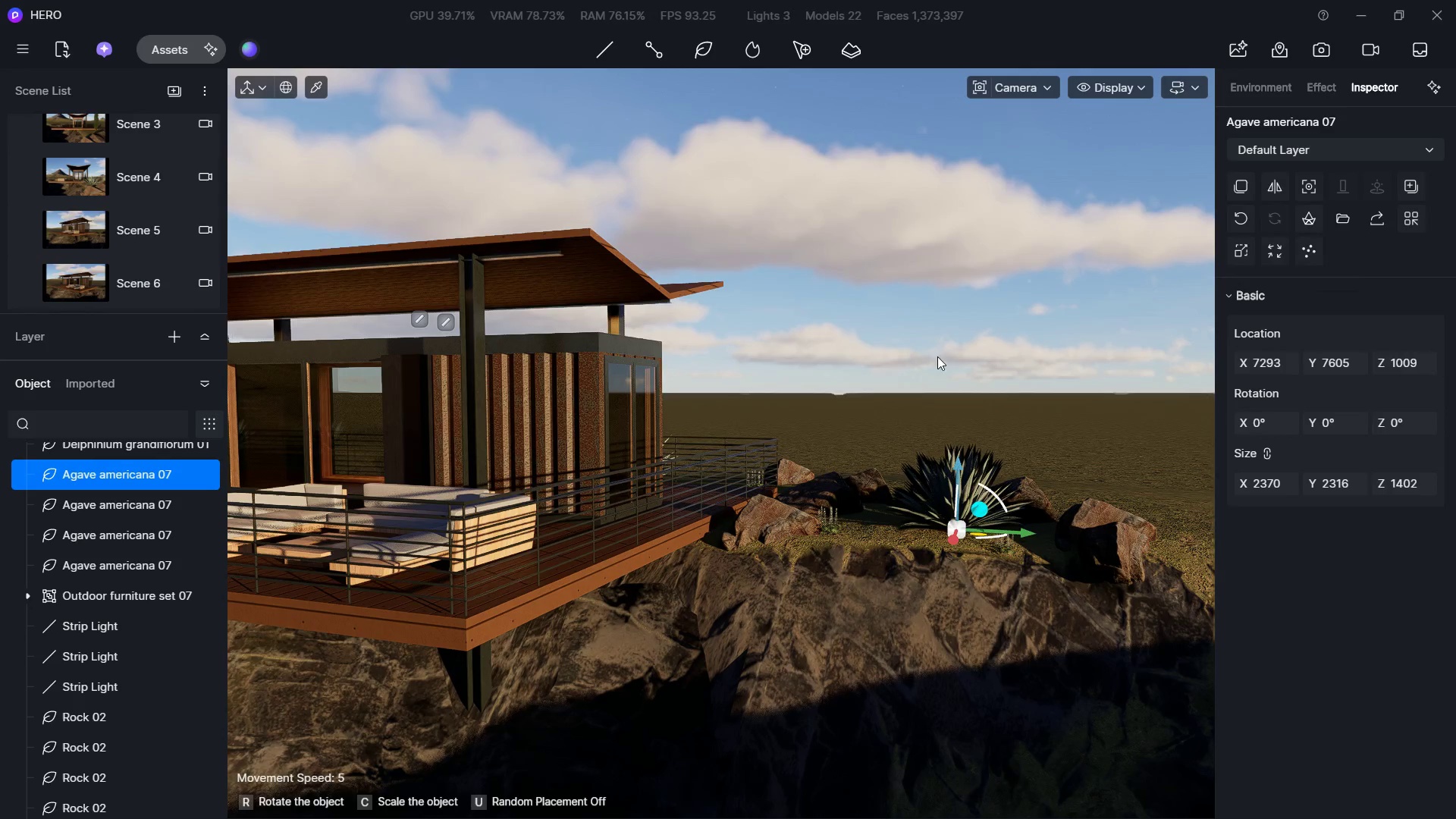 
hold_key(key=S, duration=0.67)
 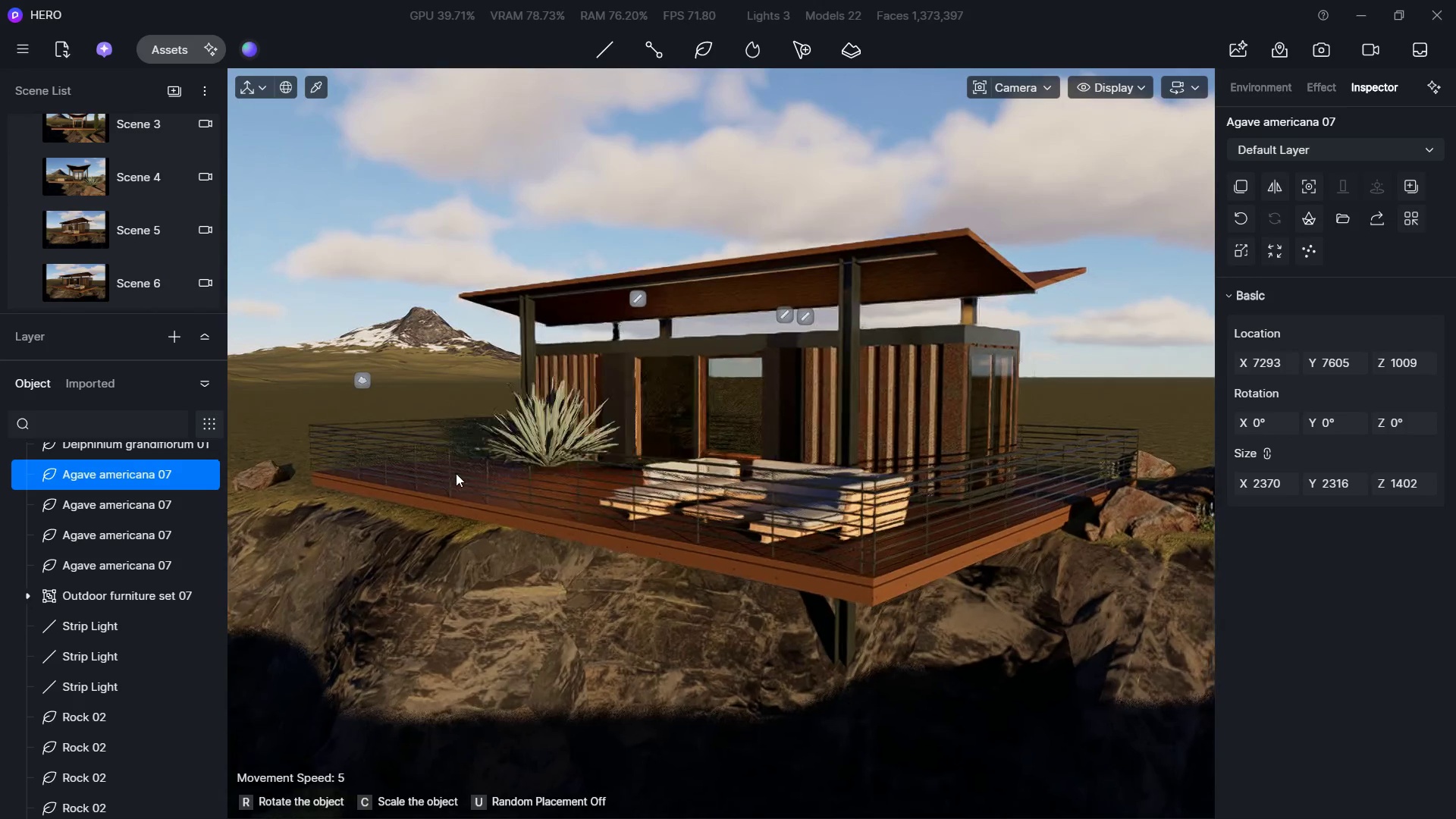 
hold_key(key=A, duration=0.48)
 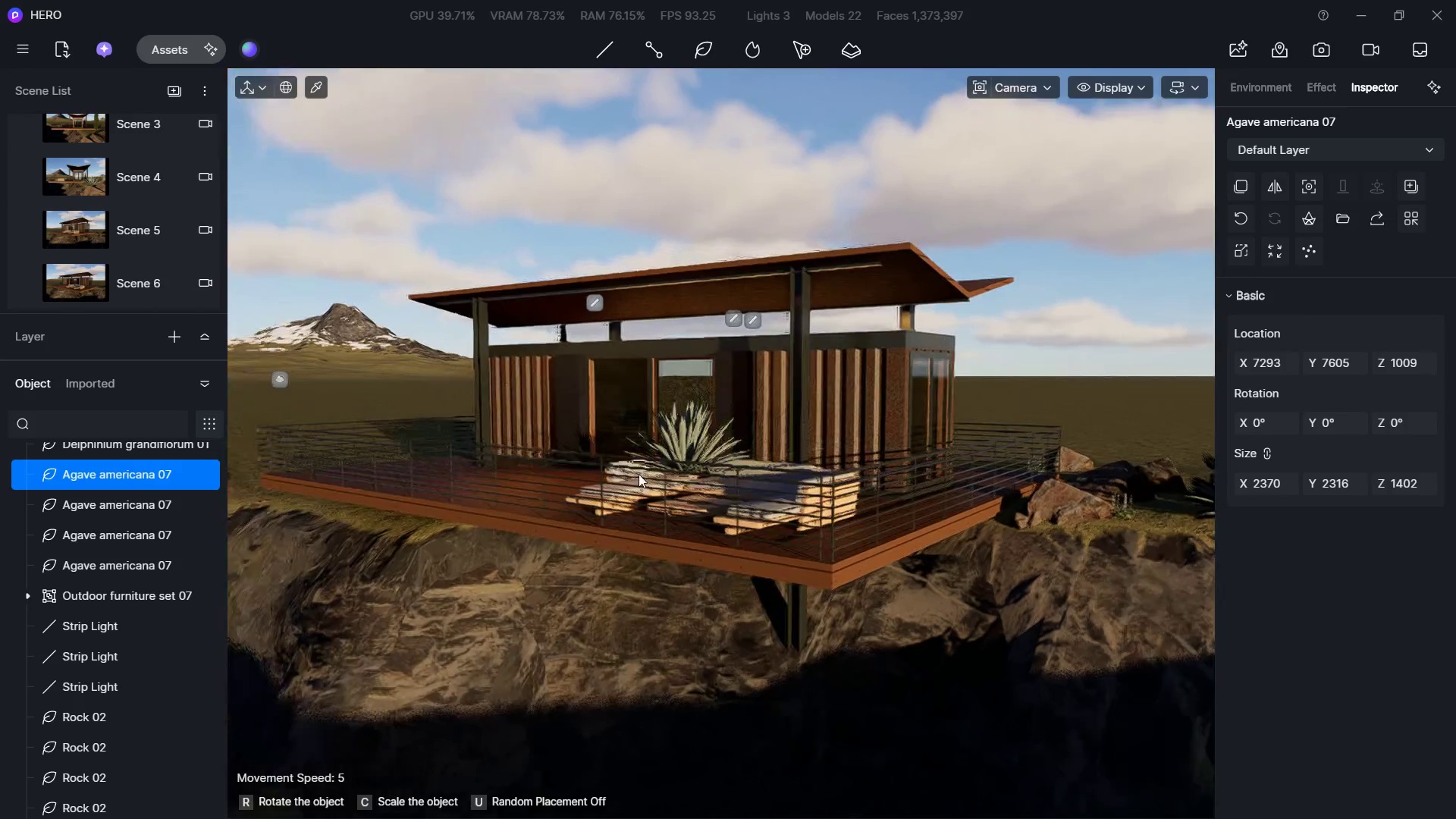 
hold_key(key=W, duration=0.77)
 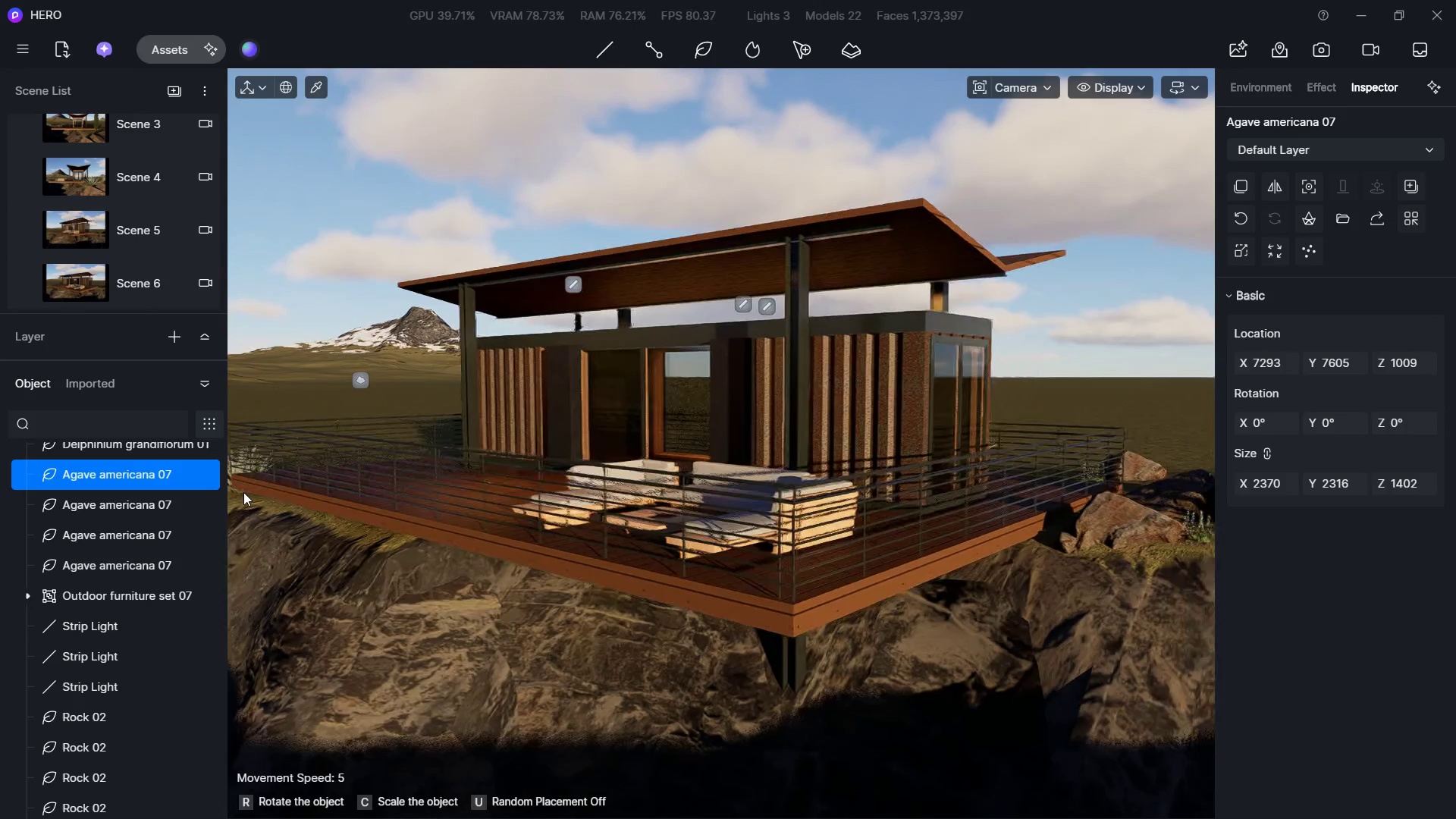 
type(dw)
 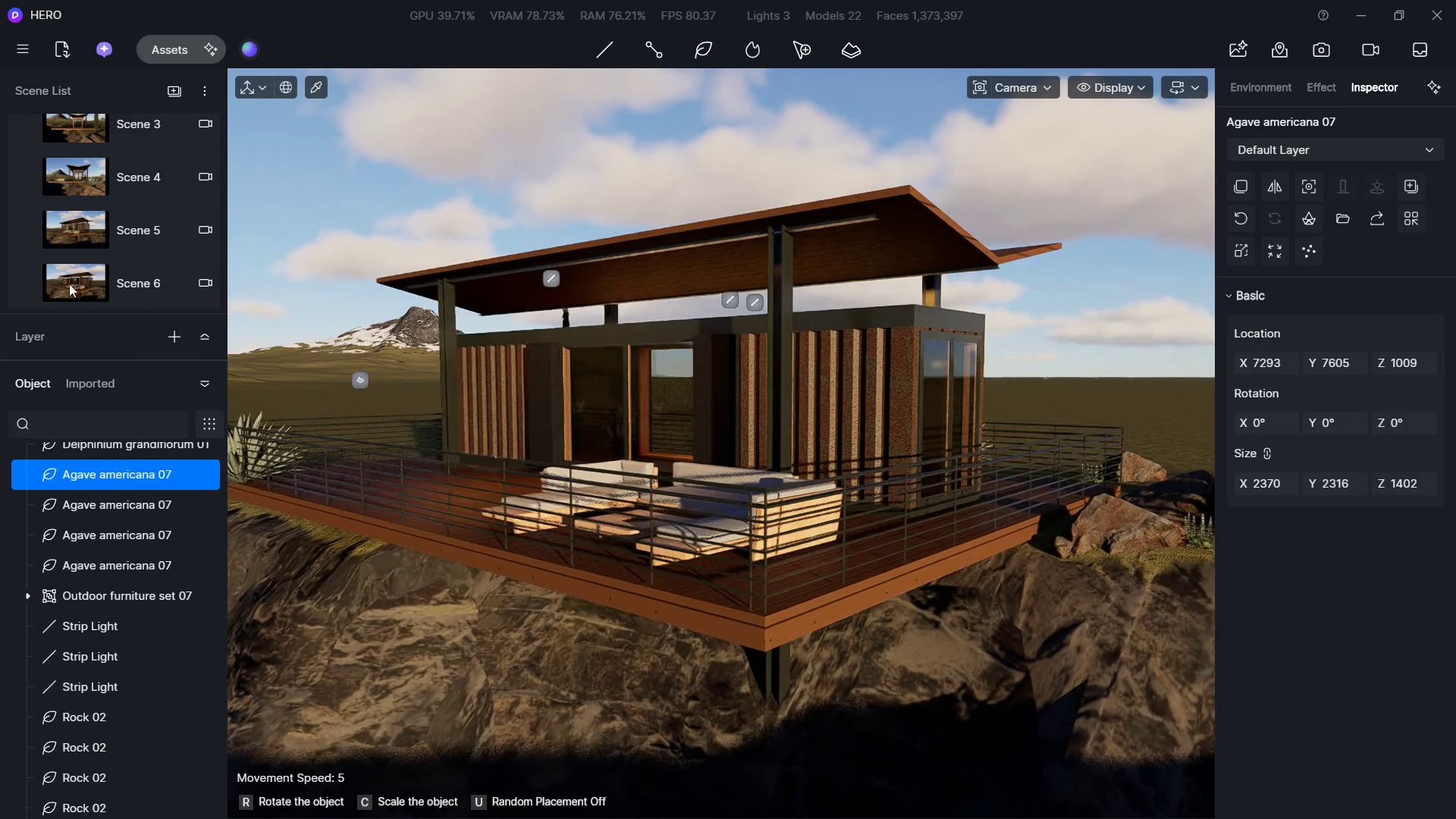 
scroll: coordinate [70, 268], scroll_direction: none, amount: 0.0
 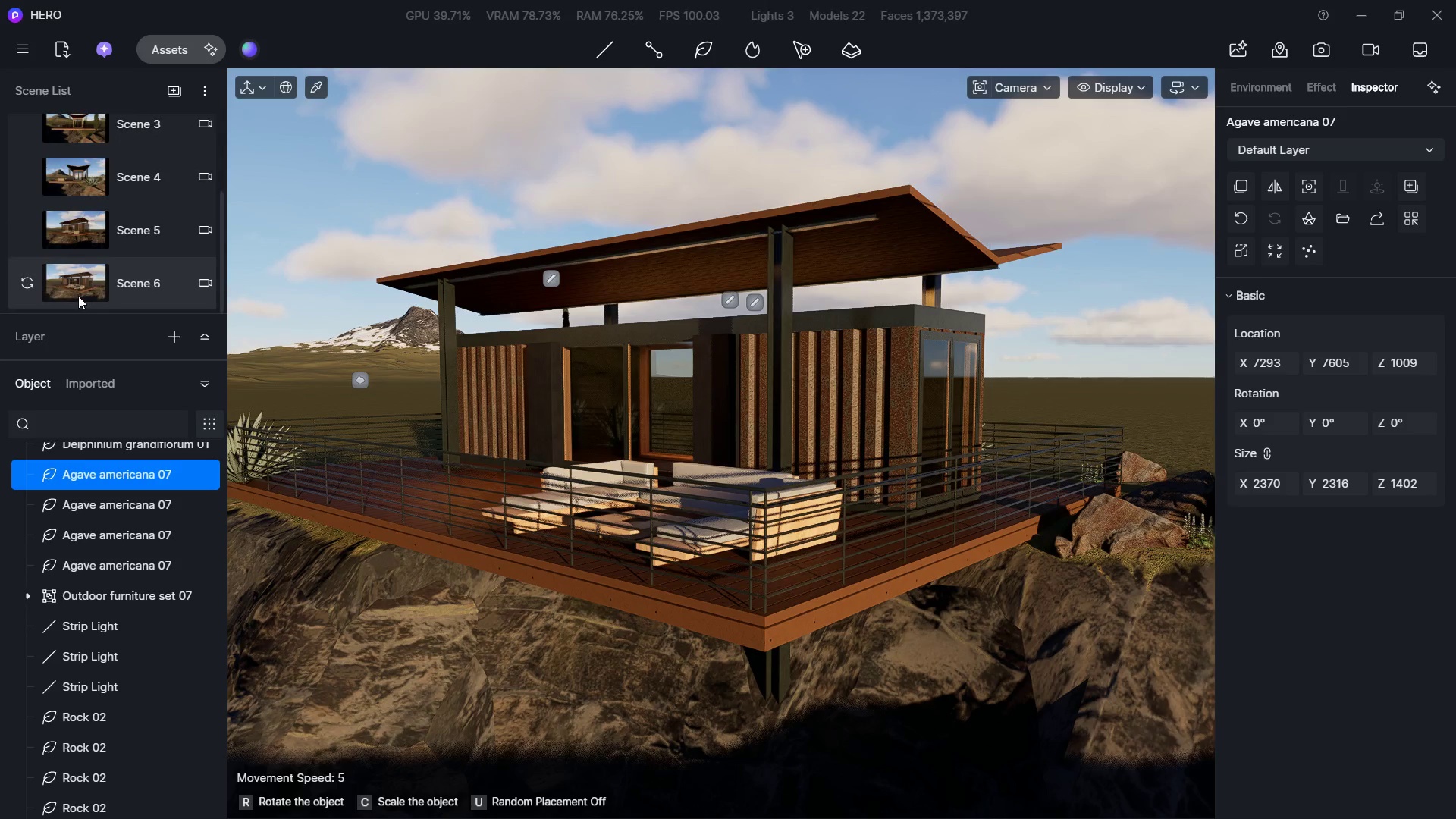 
left_click([78, 296])
 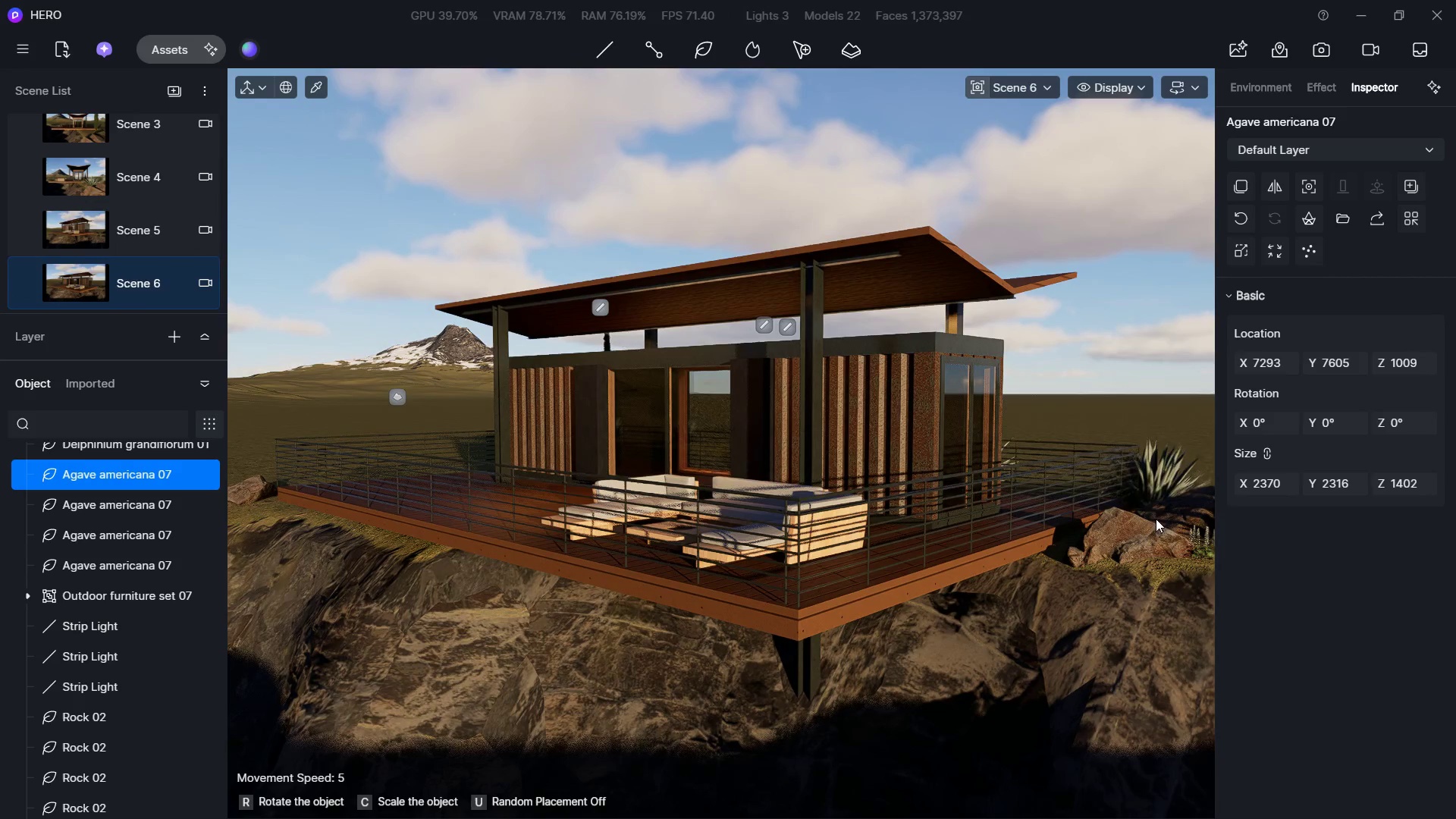 
left_click([1172, 541])
 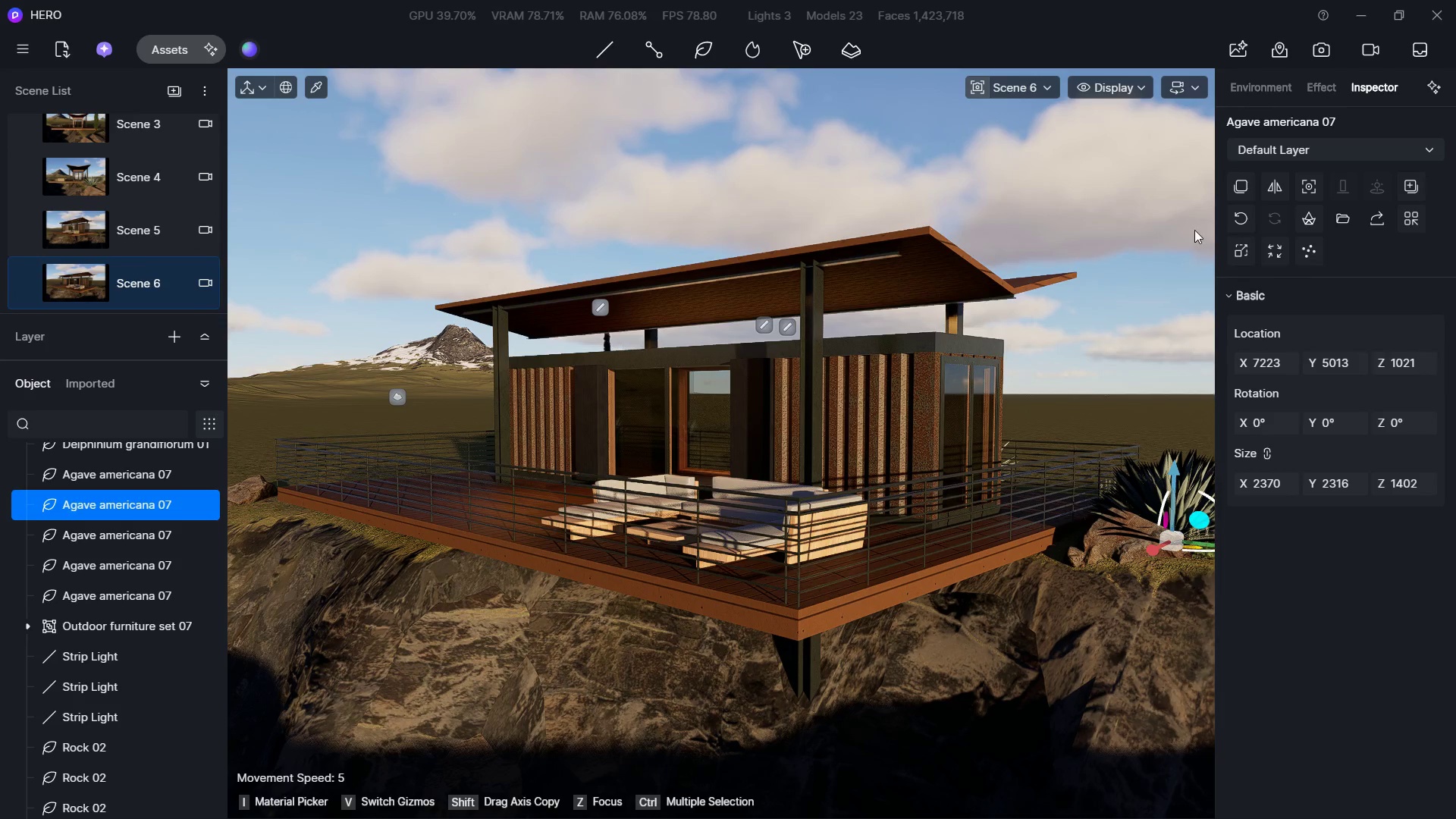 
left_click([1241, 187])
 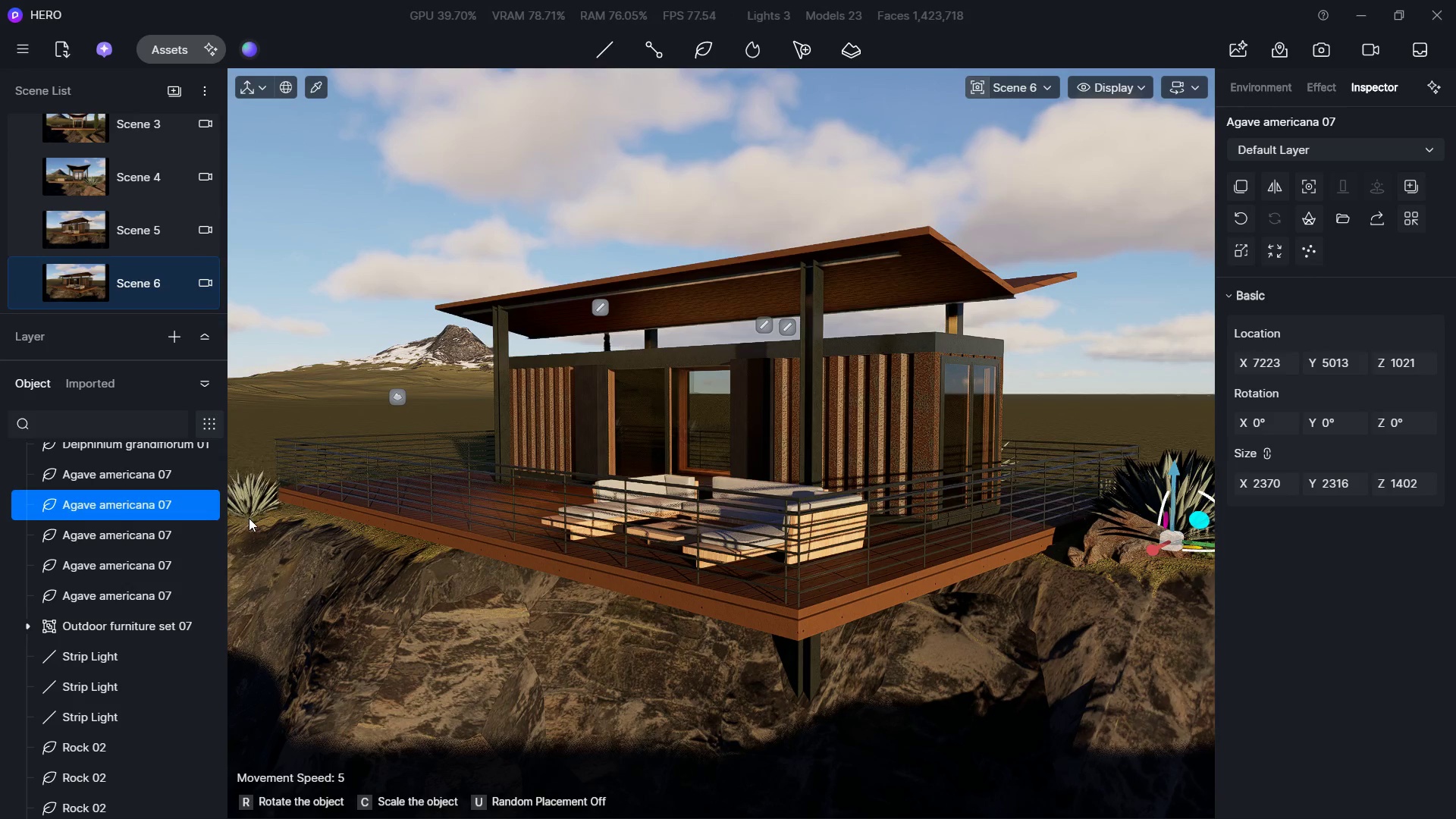 
left_click([249, 518])
 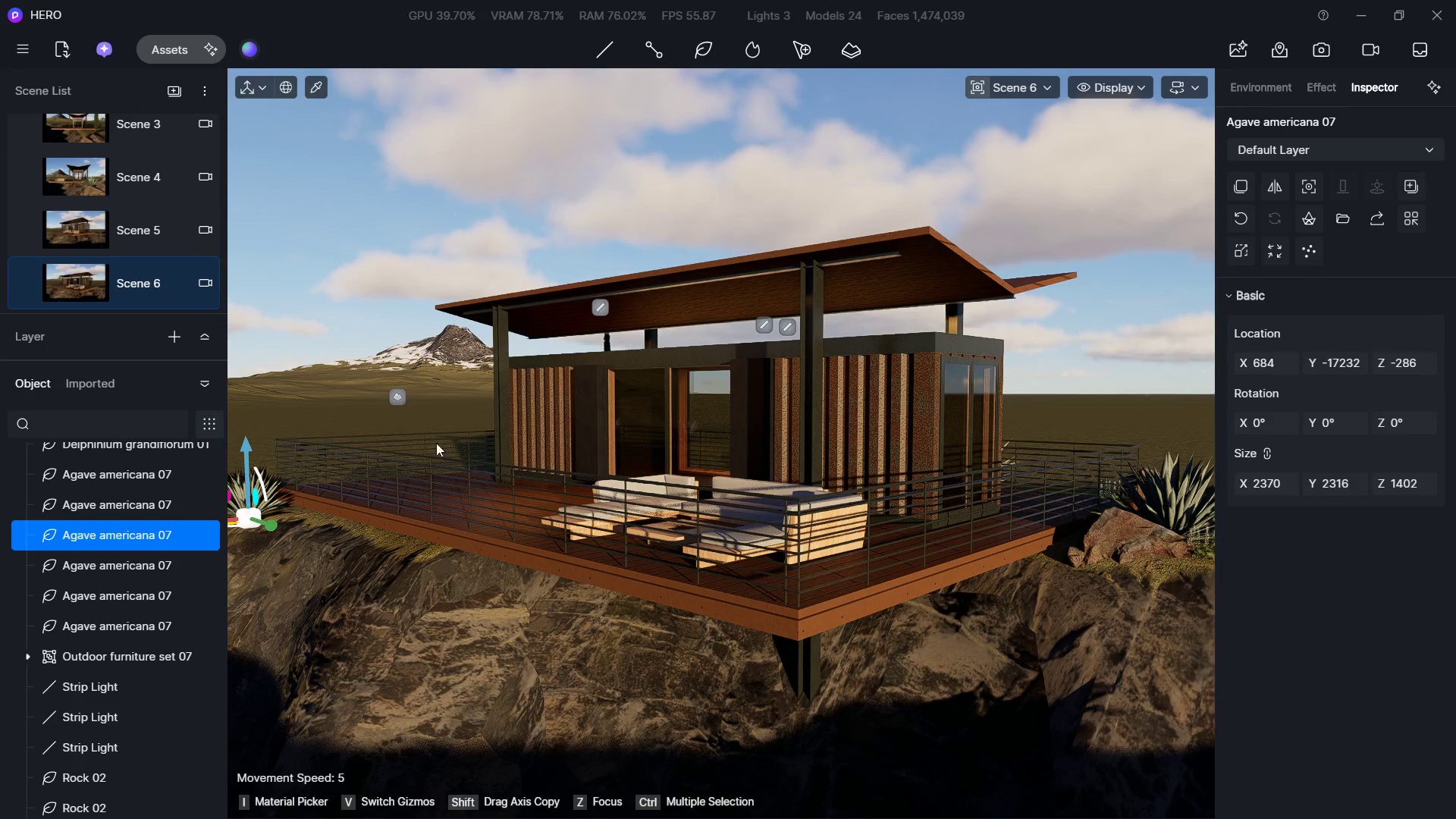 
key(Escape)
 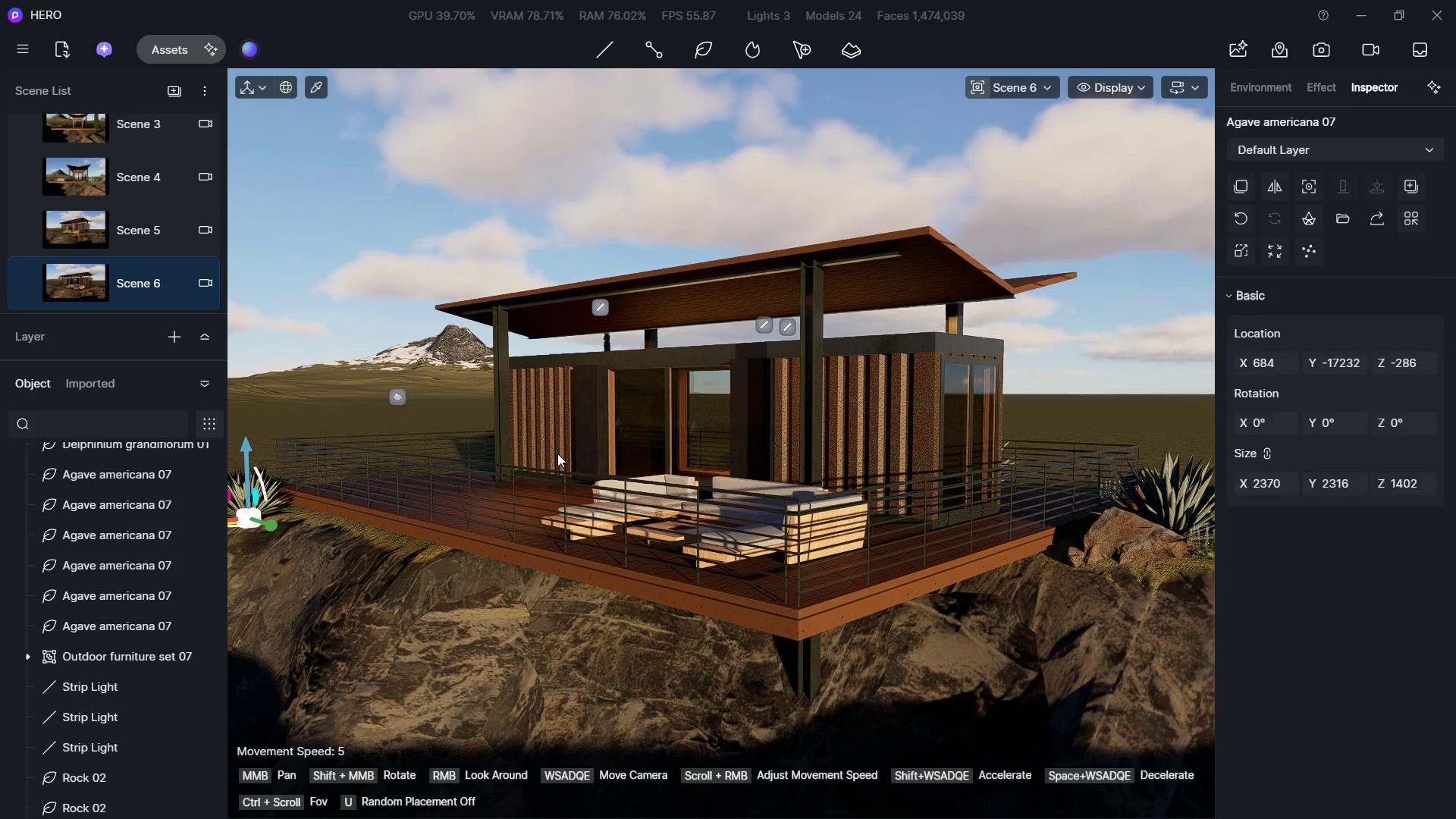 
key(Escape)
 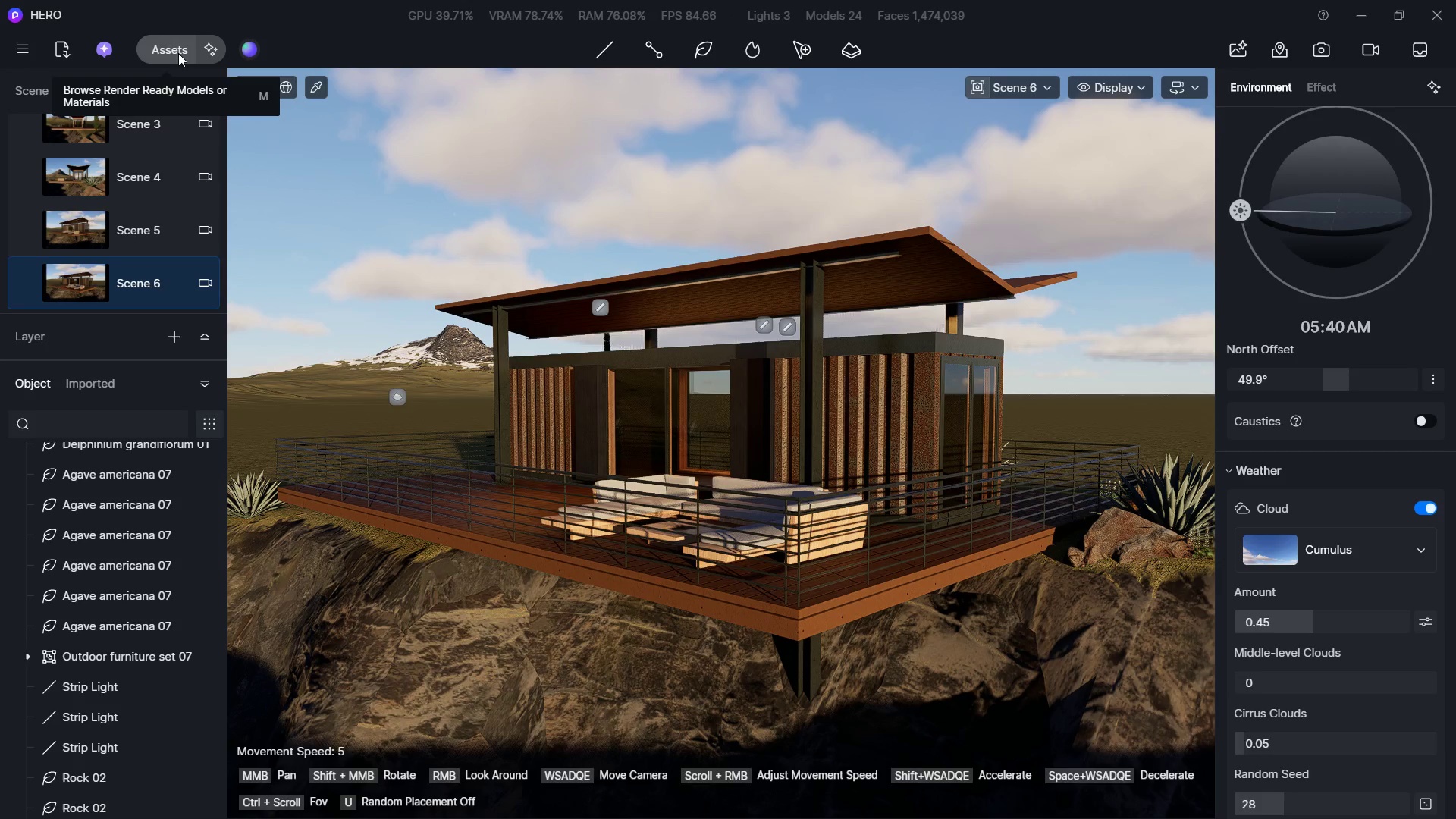 
left_click([178, 53])
 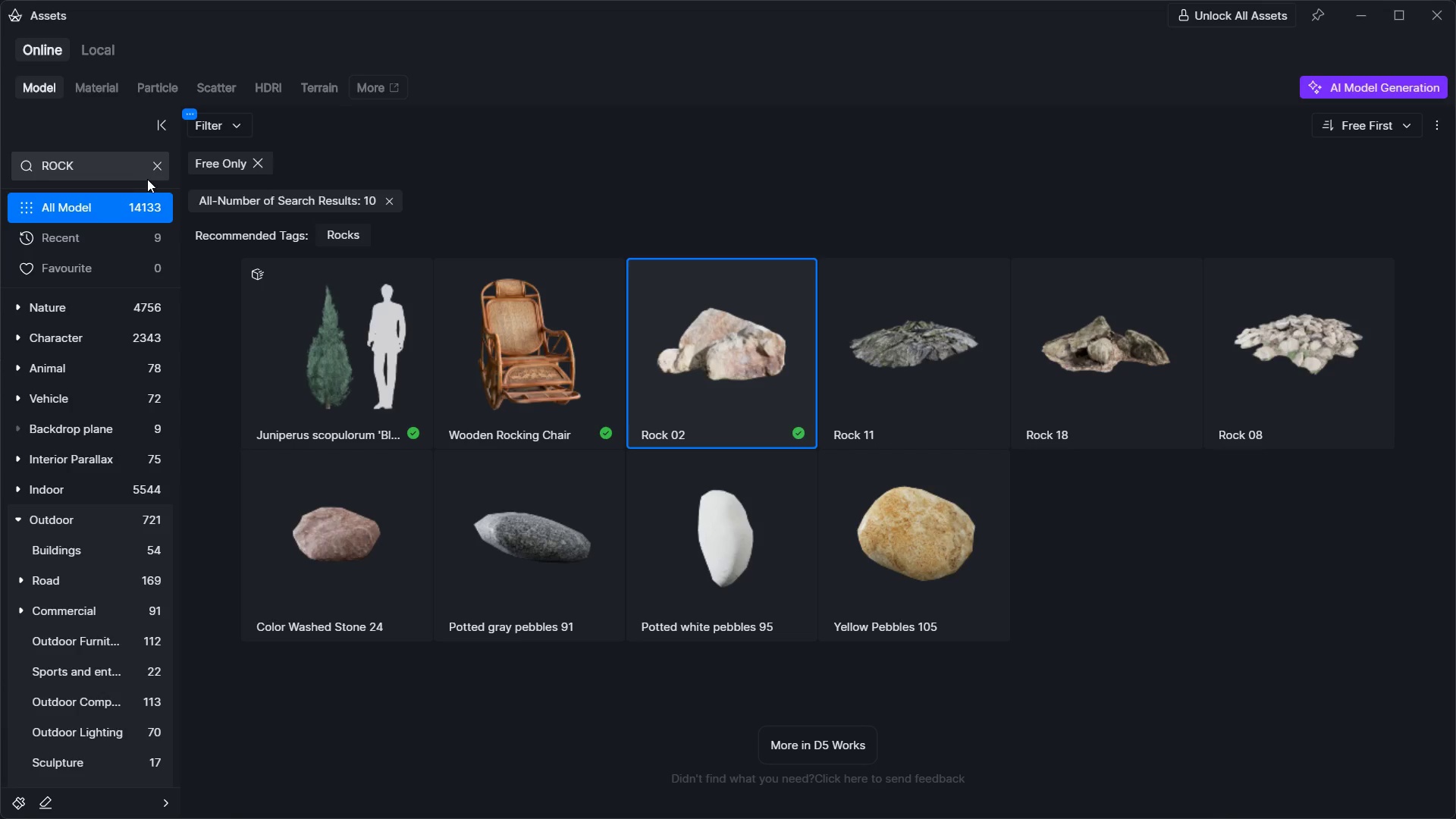 
left_click([152, 177])
 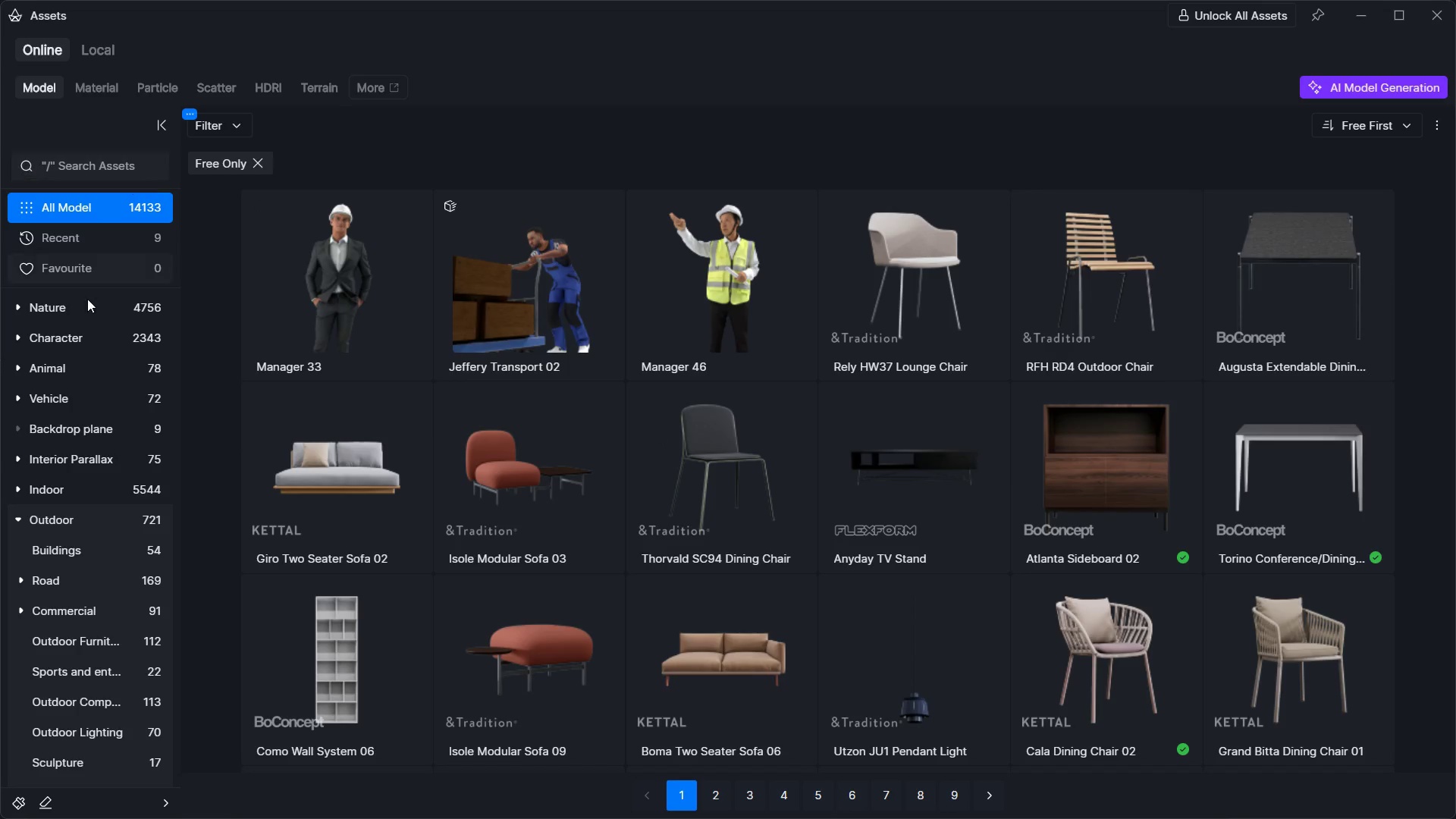 
left_click([84, 304])
 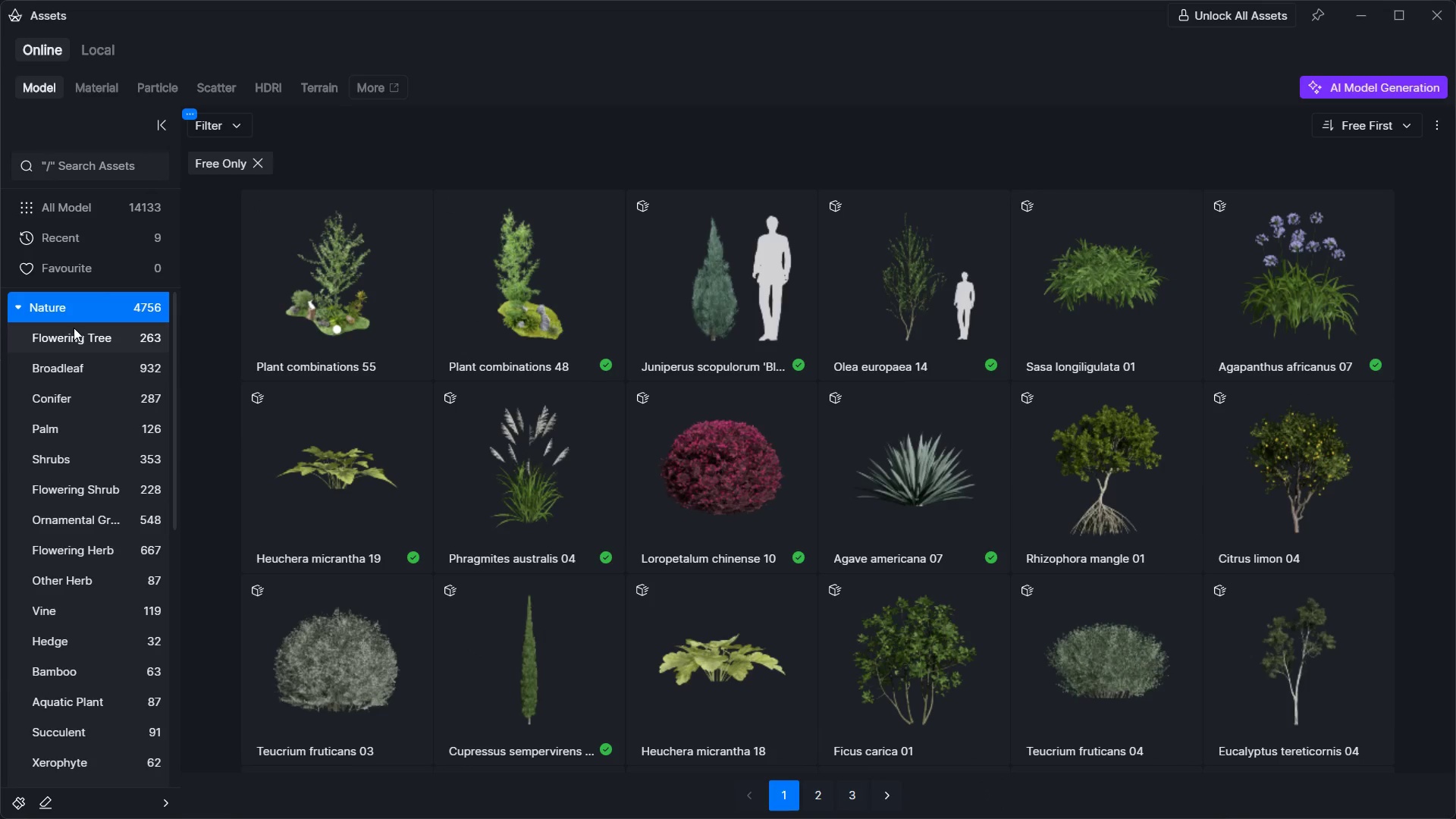 
scroll: coordinate [486, 402], scroll_direction: down, amount: 31.0
 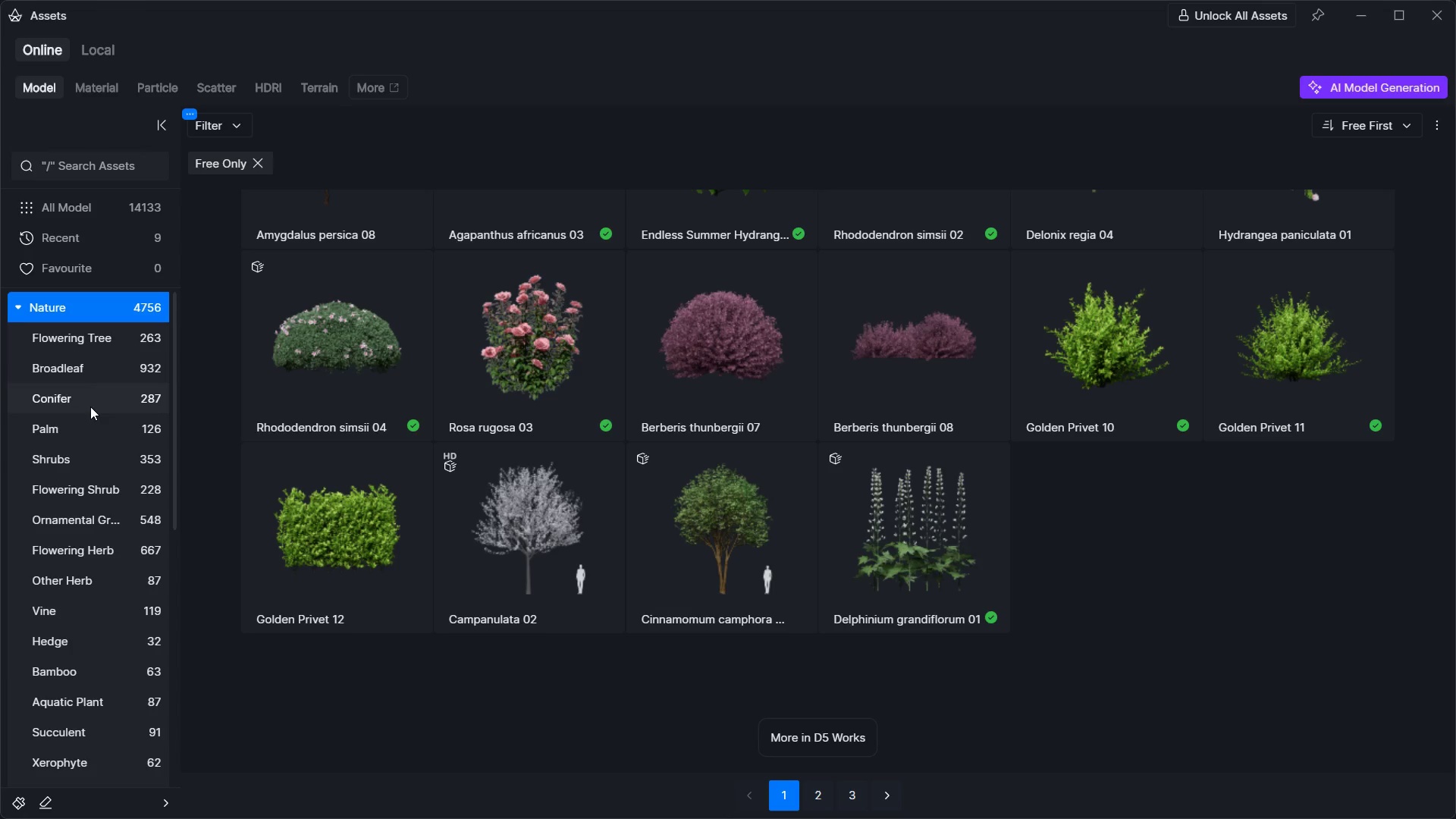 
left_click([86, 424])
 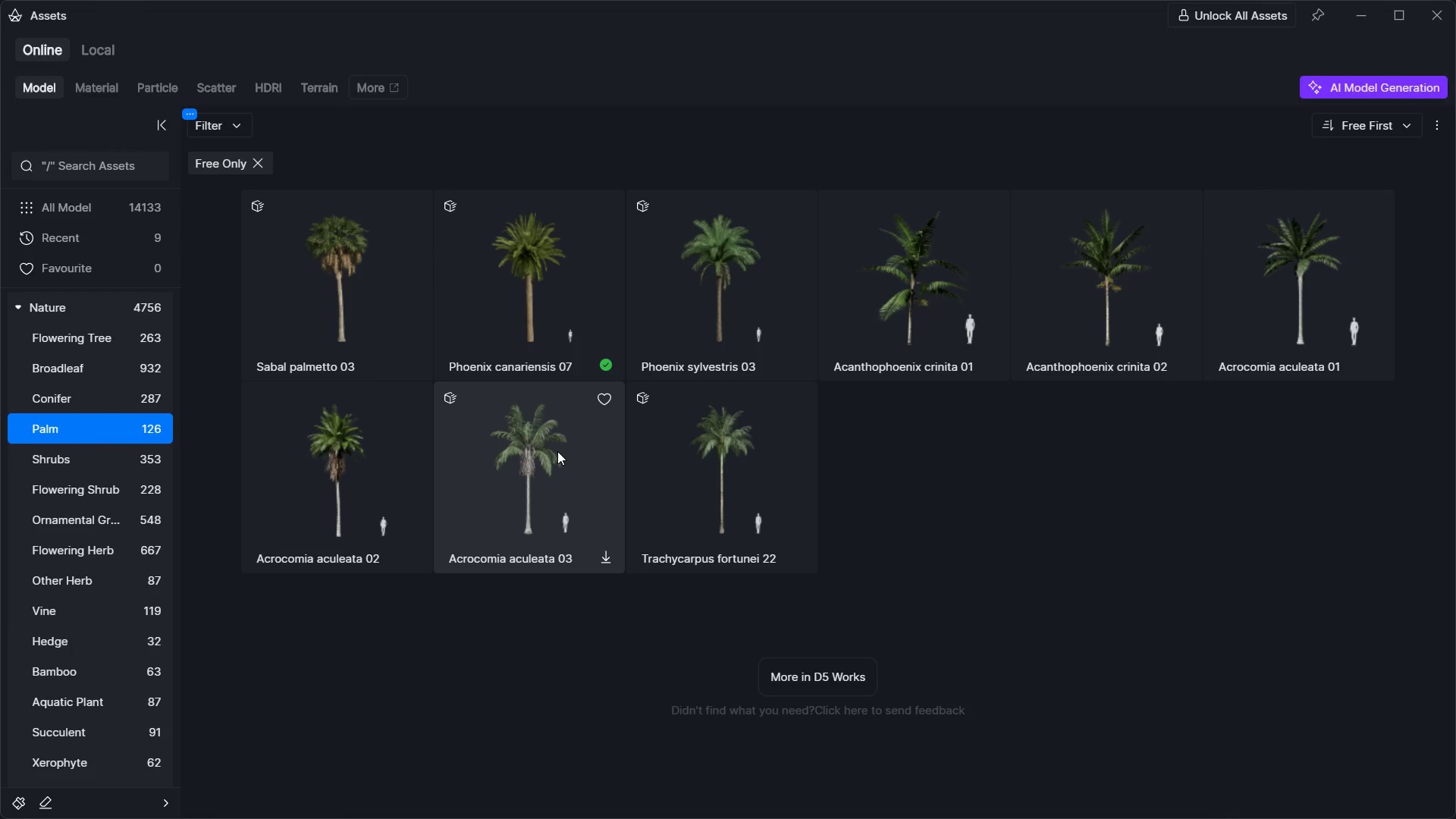 
left_click([544, 325])
 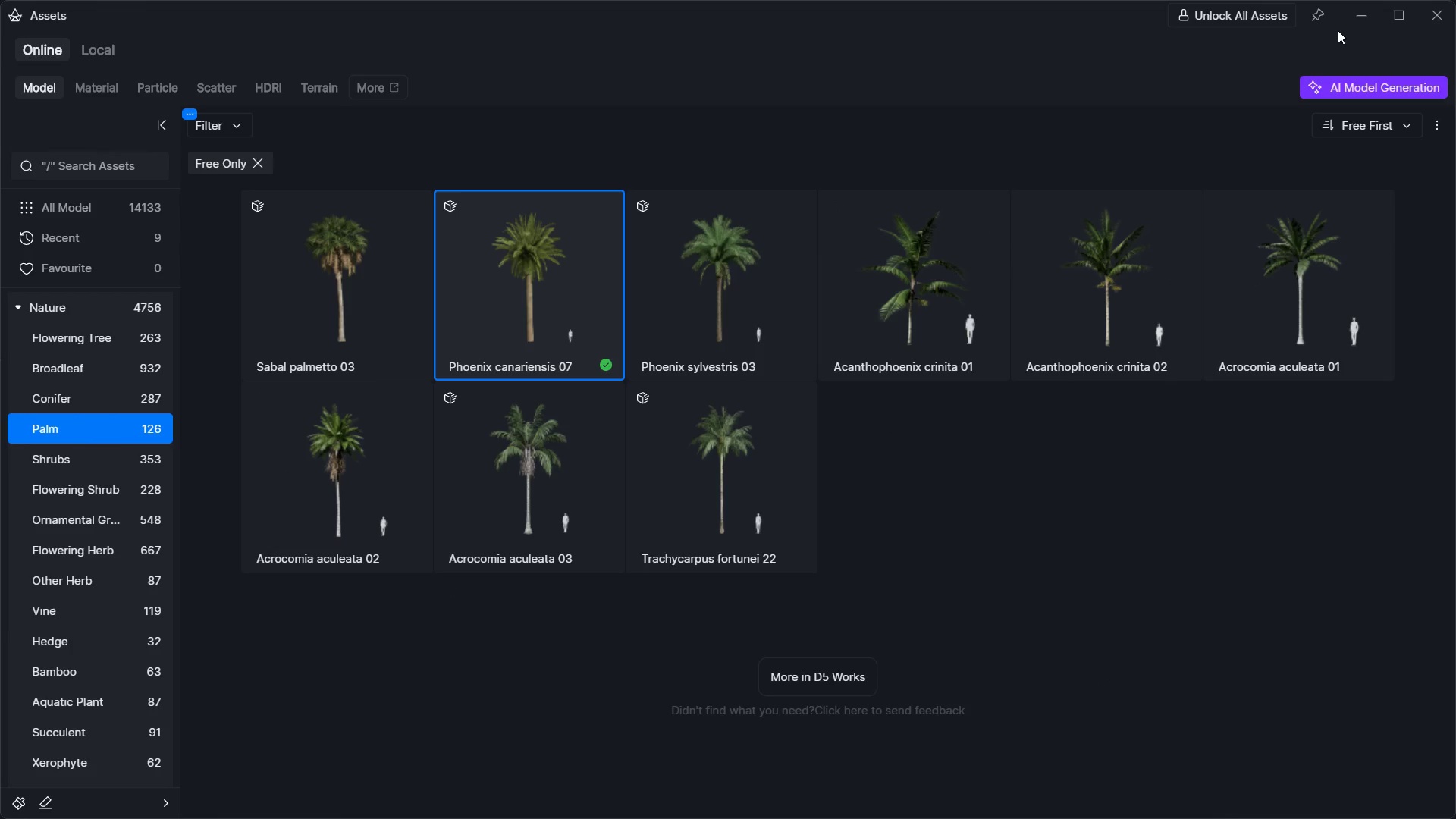 
left_click([1351, 17])
 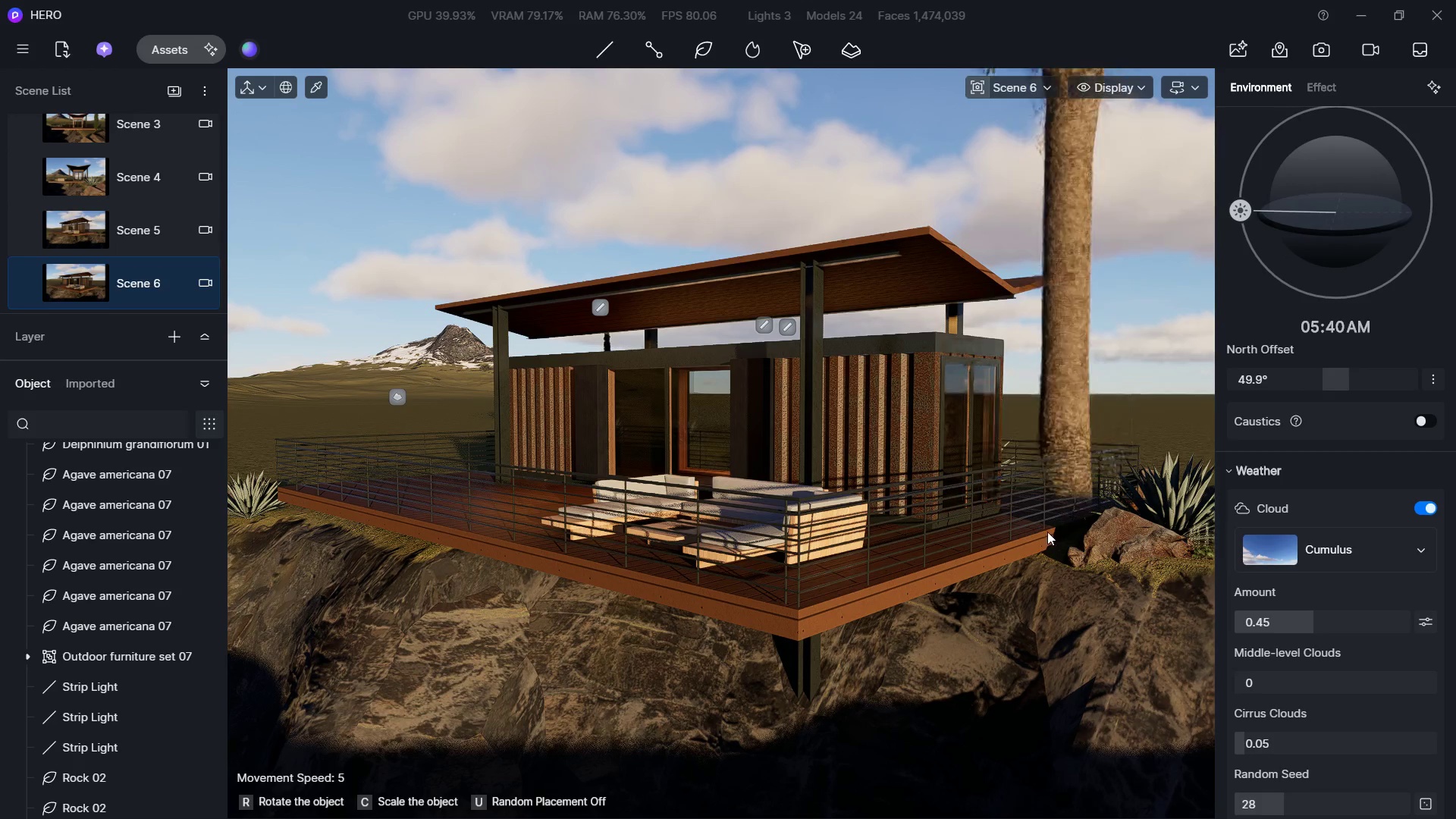 
left_click([987, 564])
 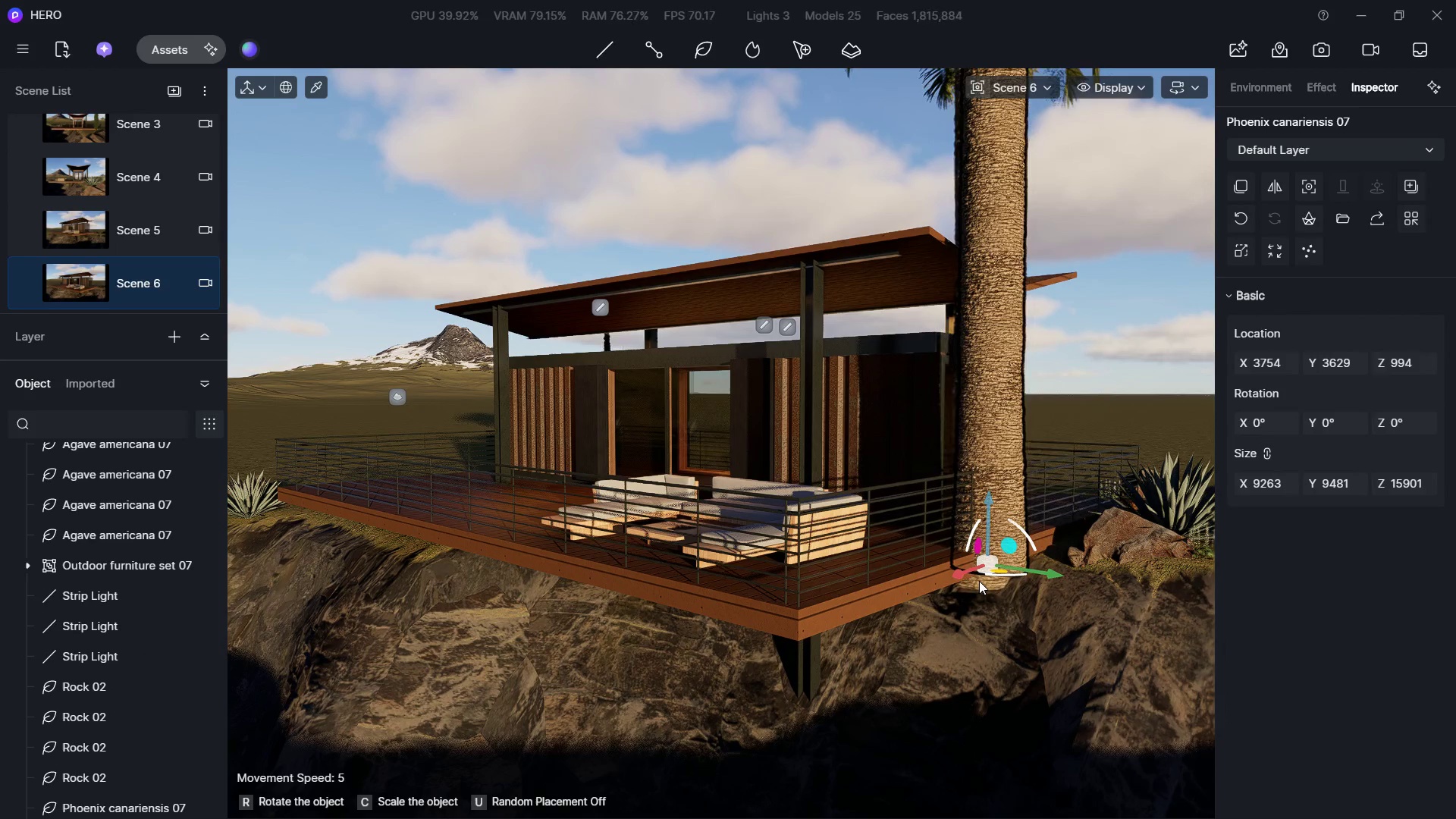 
key(Escape)
 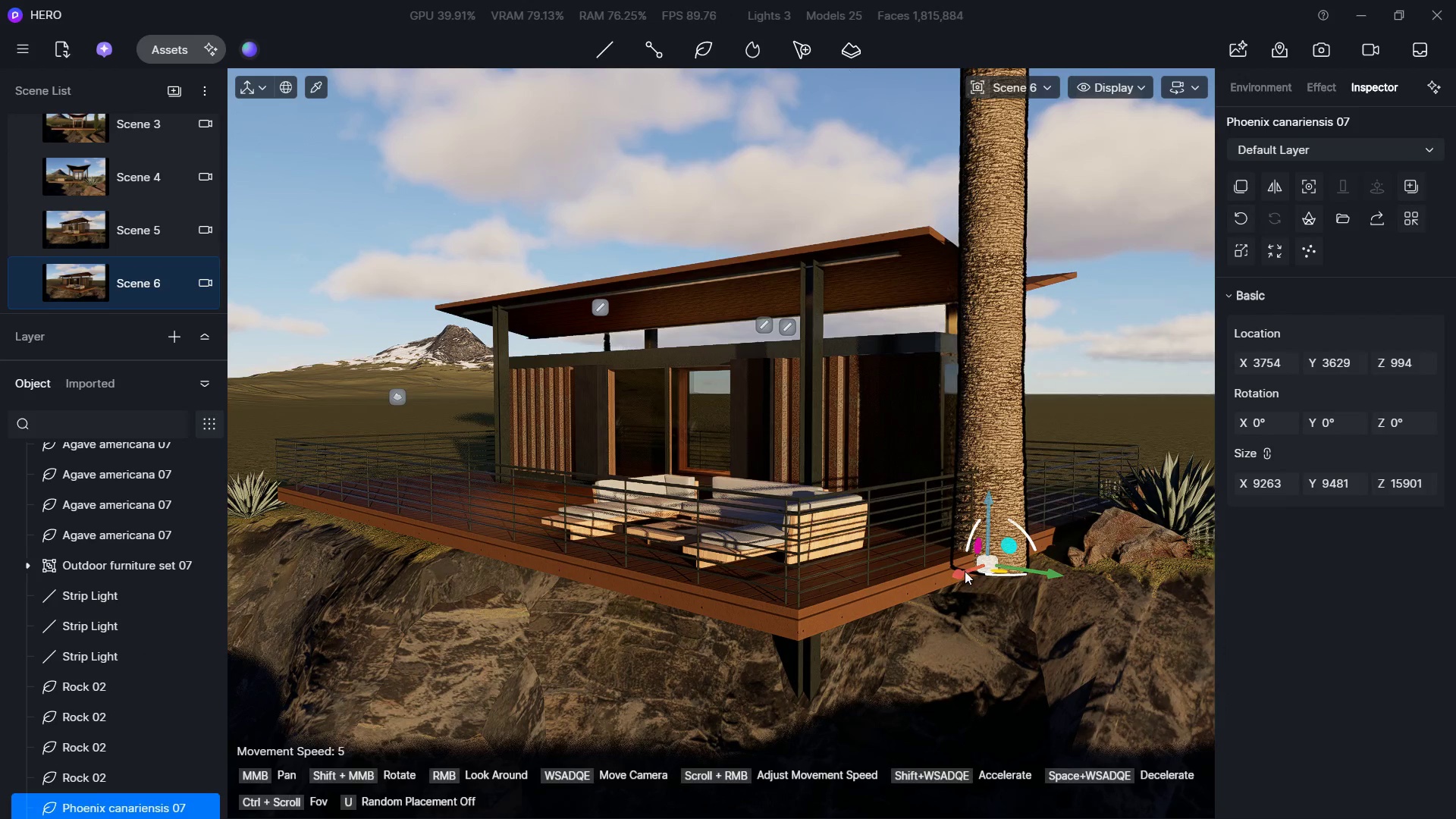 
left_click([965, 570])
 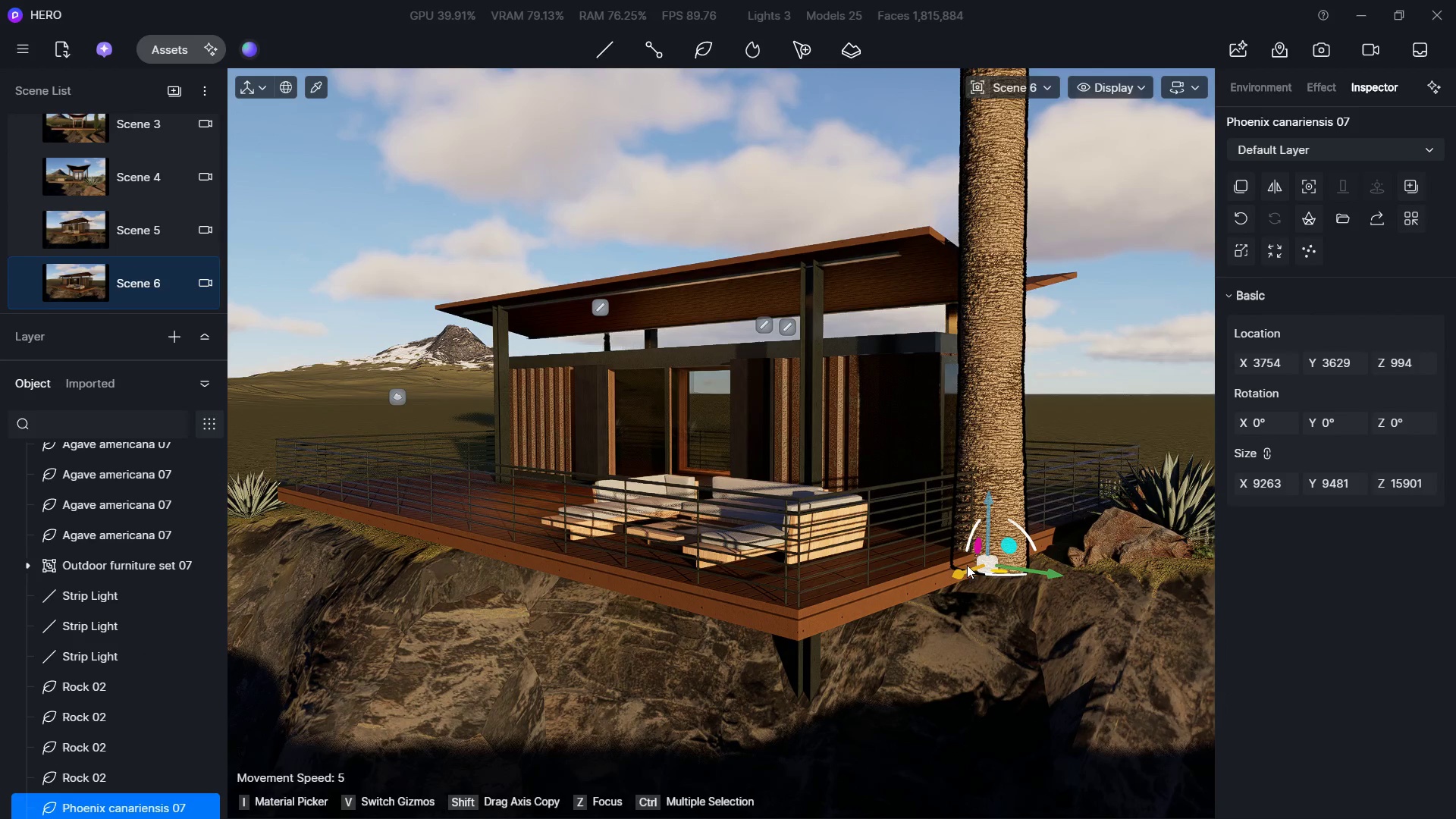 
left_click_drag(start_coordinate=[969, 563], to_coordinate=[1123, 396])
 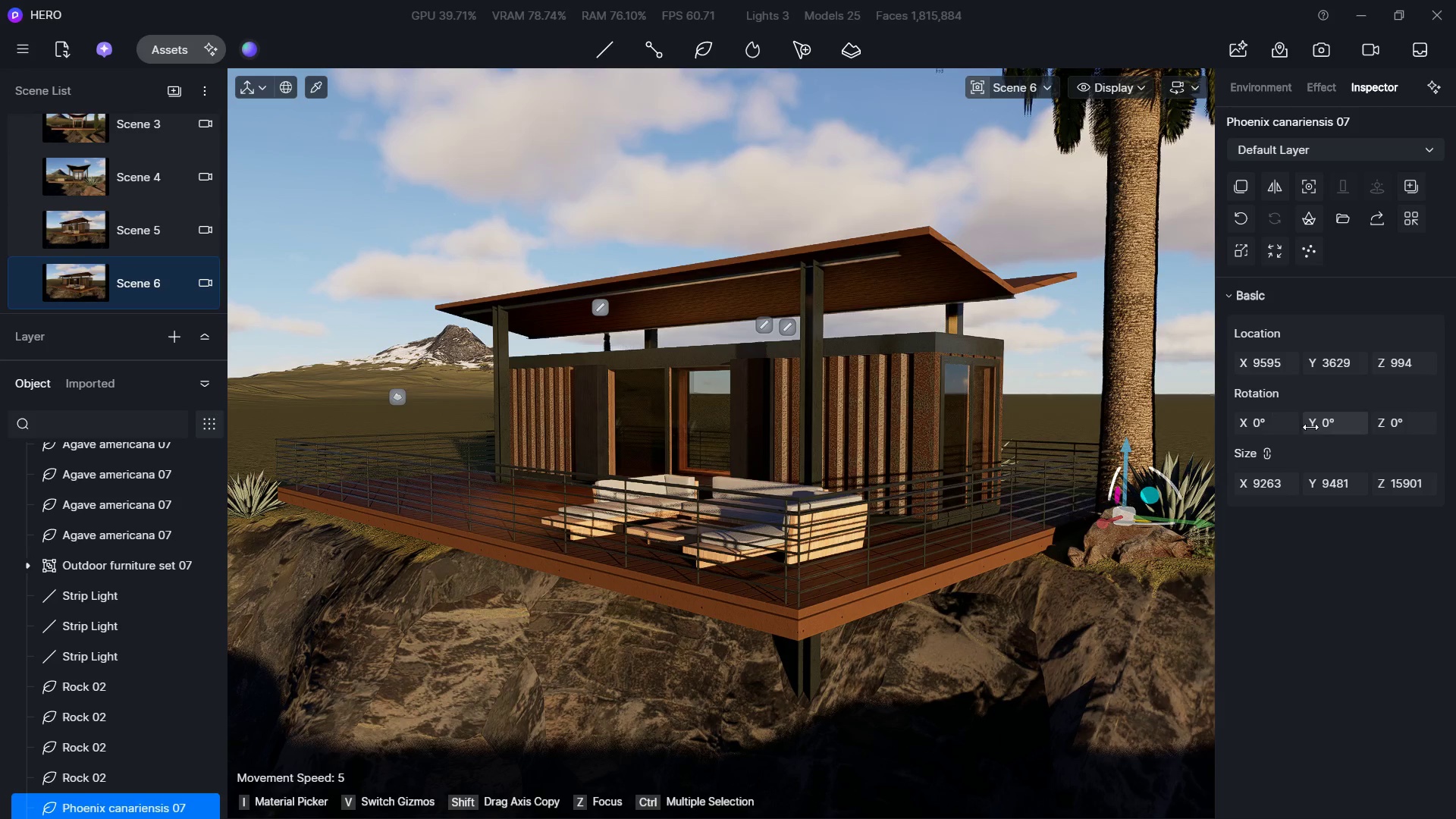 
hold_key(key=ShiftLeft, duration=2.92)
 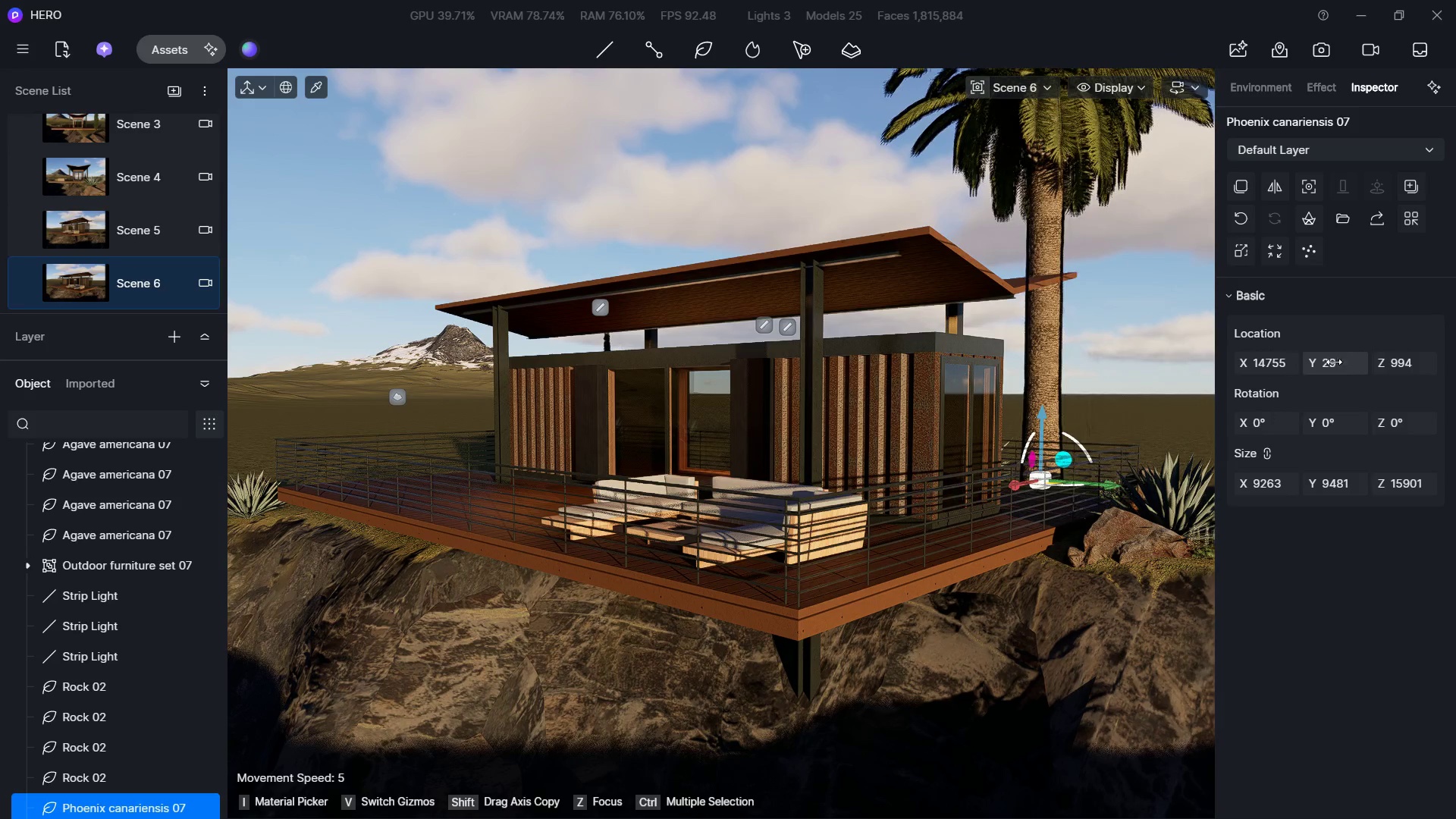 
hold_key(key=ShiftLeft, duration=2.92)
 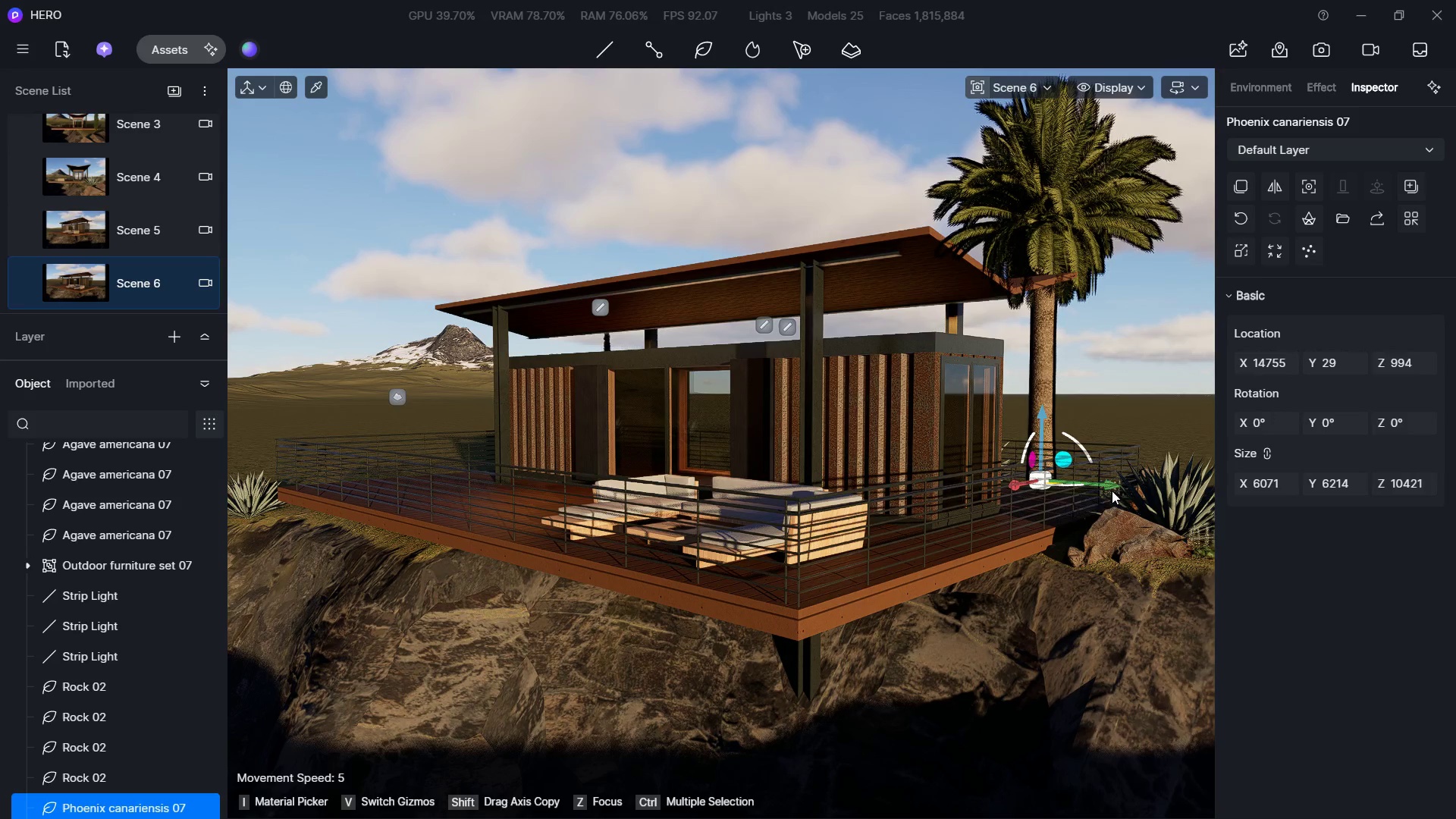 
left_click_drag(start_coordinate=[1112, 485], to_coordinate=[1163, 504])
 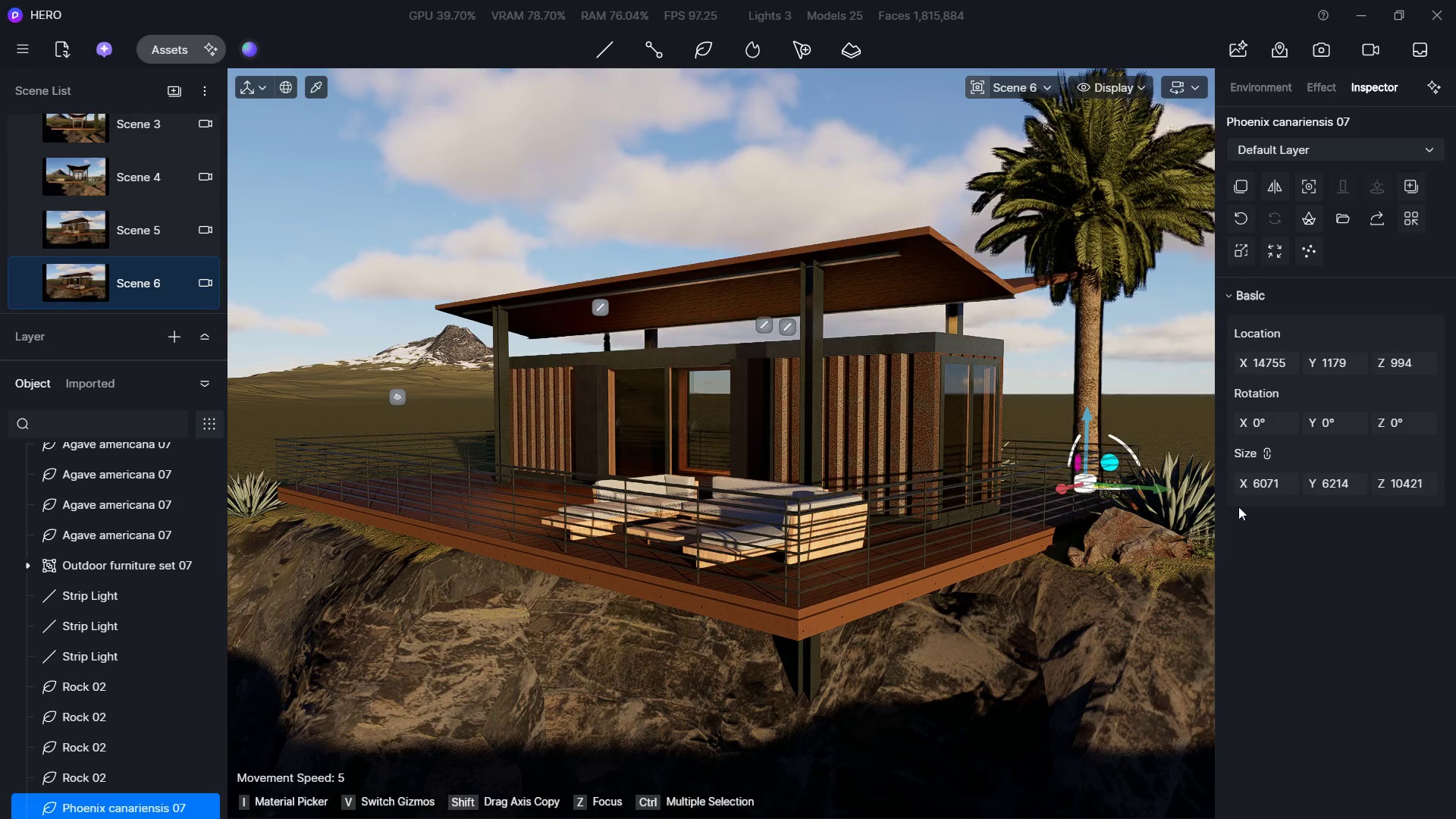 
hold_key(key=ShiftLeft, duration=2.02)
 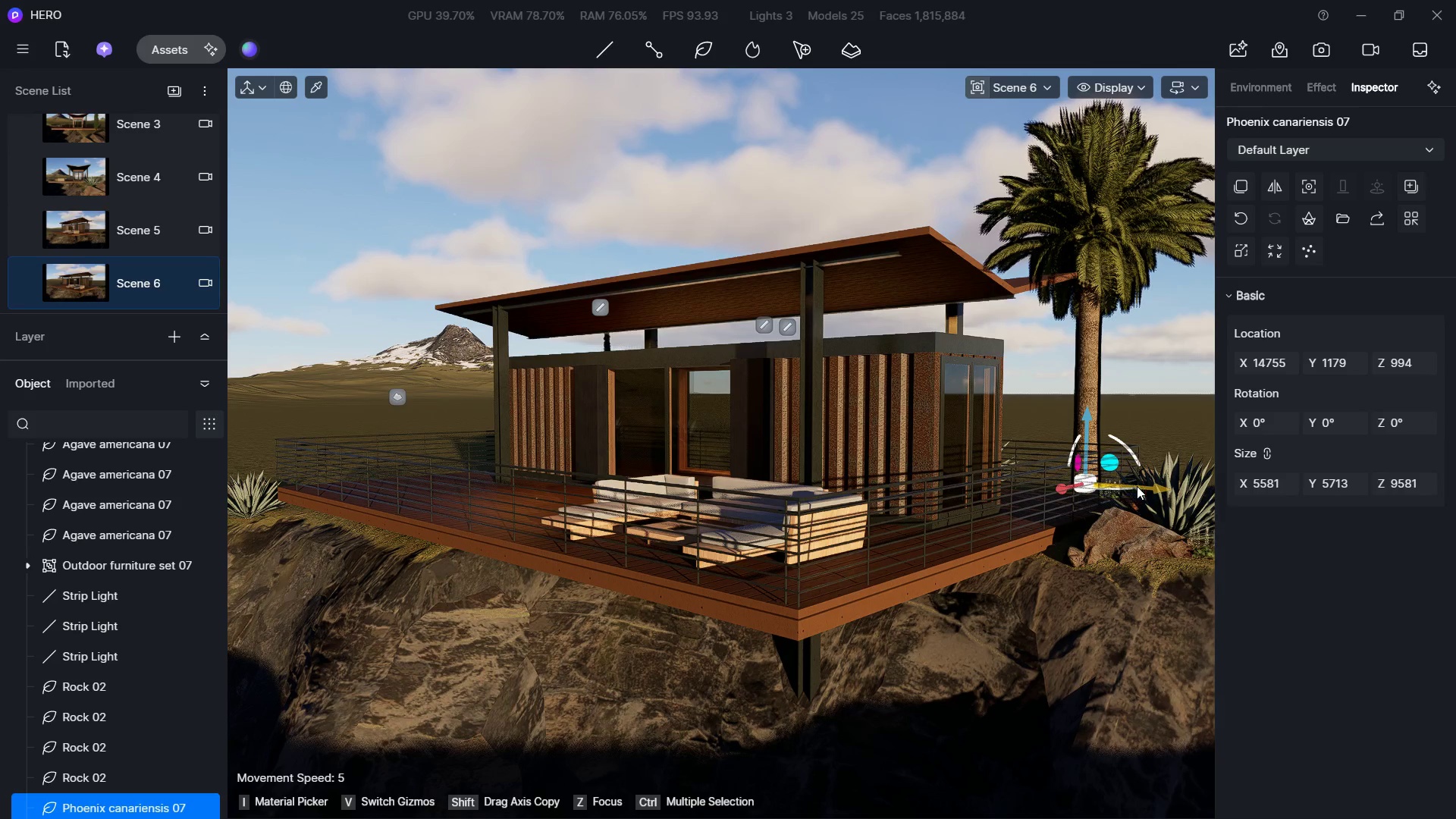 
left_click_drag(start_coordinate=[1145, 485], to_coordinate=[1173, 497])
 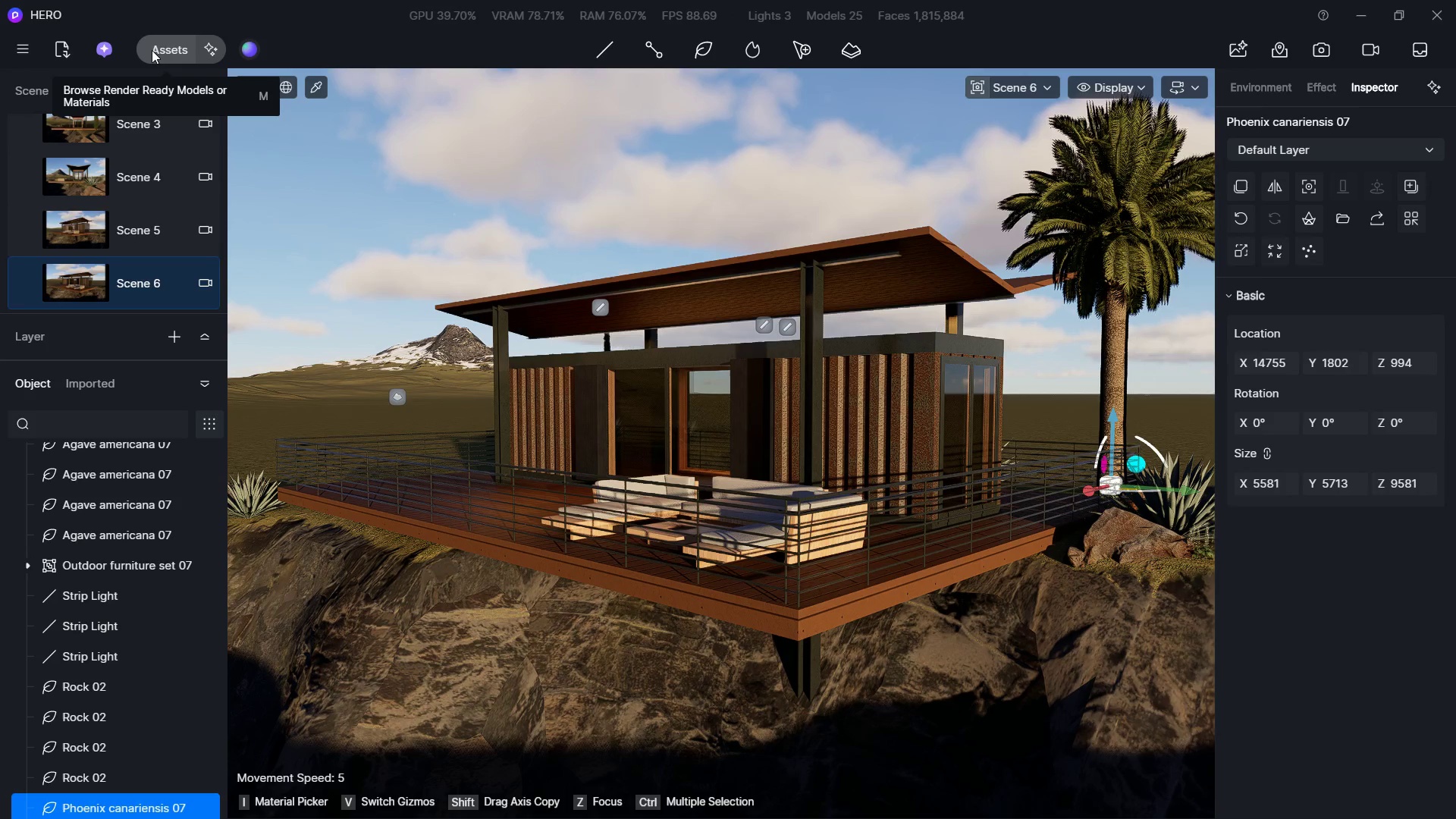 
wait(7.45)
 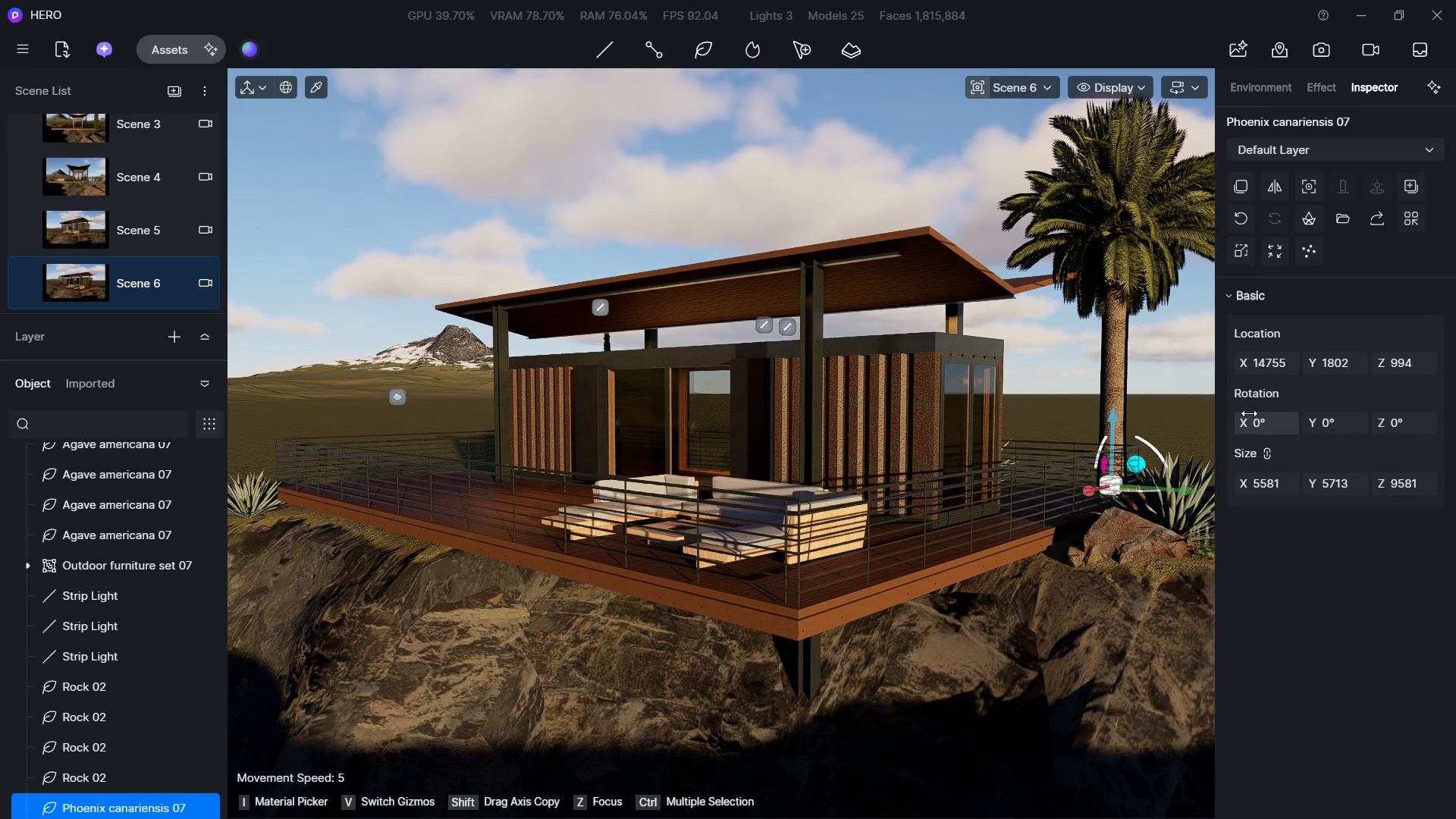 
left_click([152, 50])
 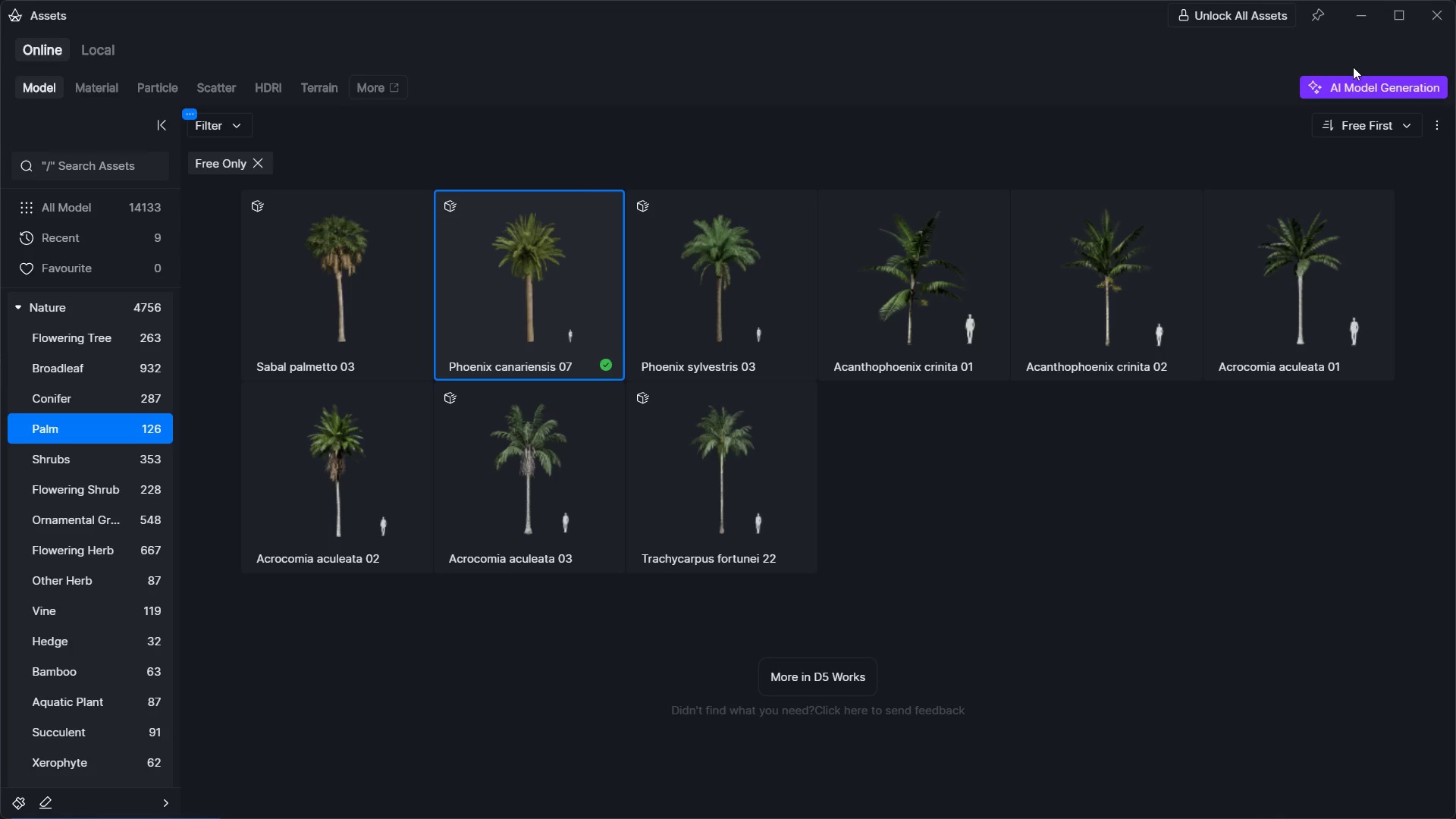 
left_click([1363, 17])
 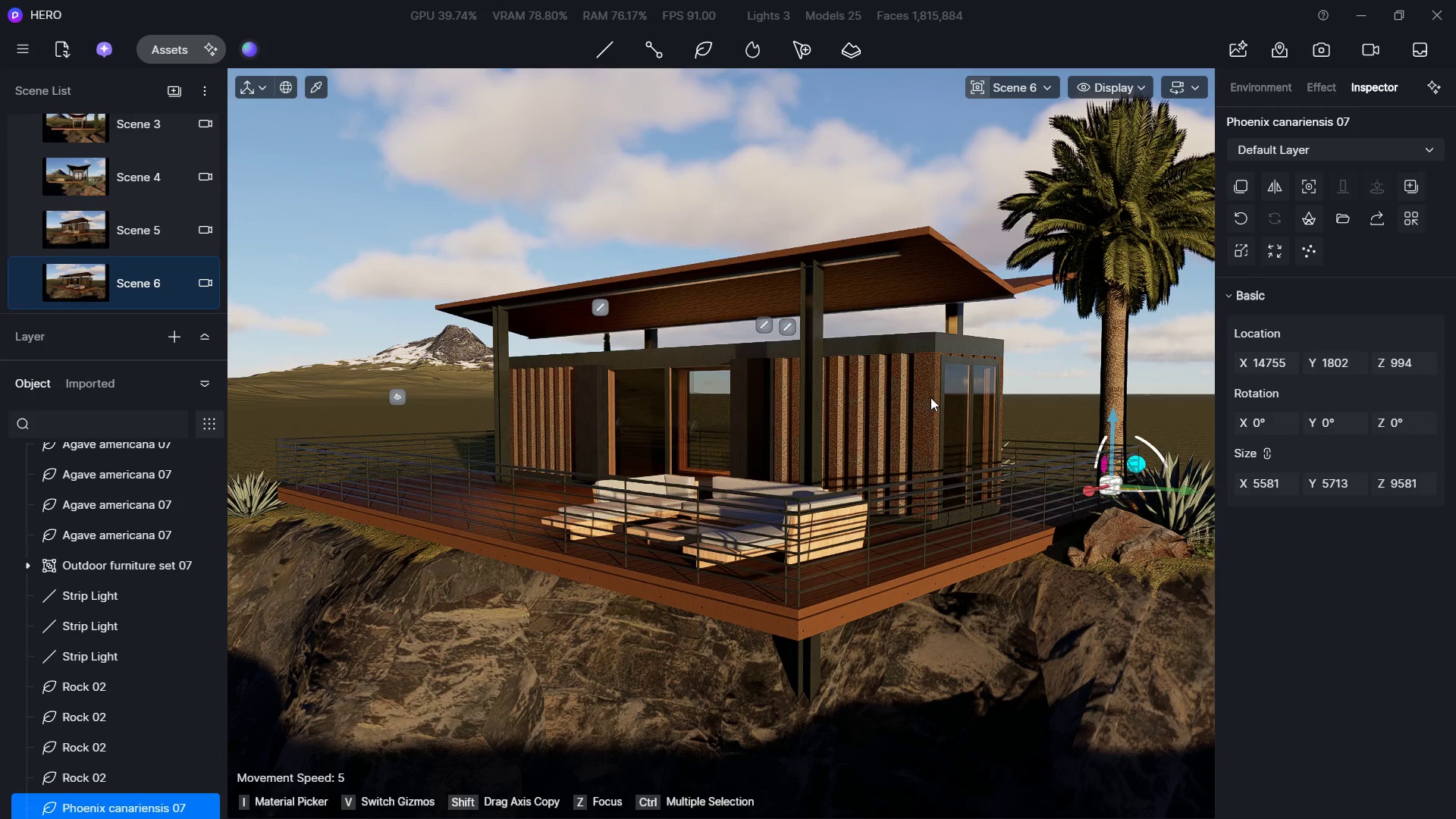 
key(Escape)
 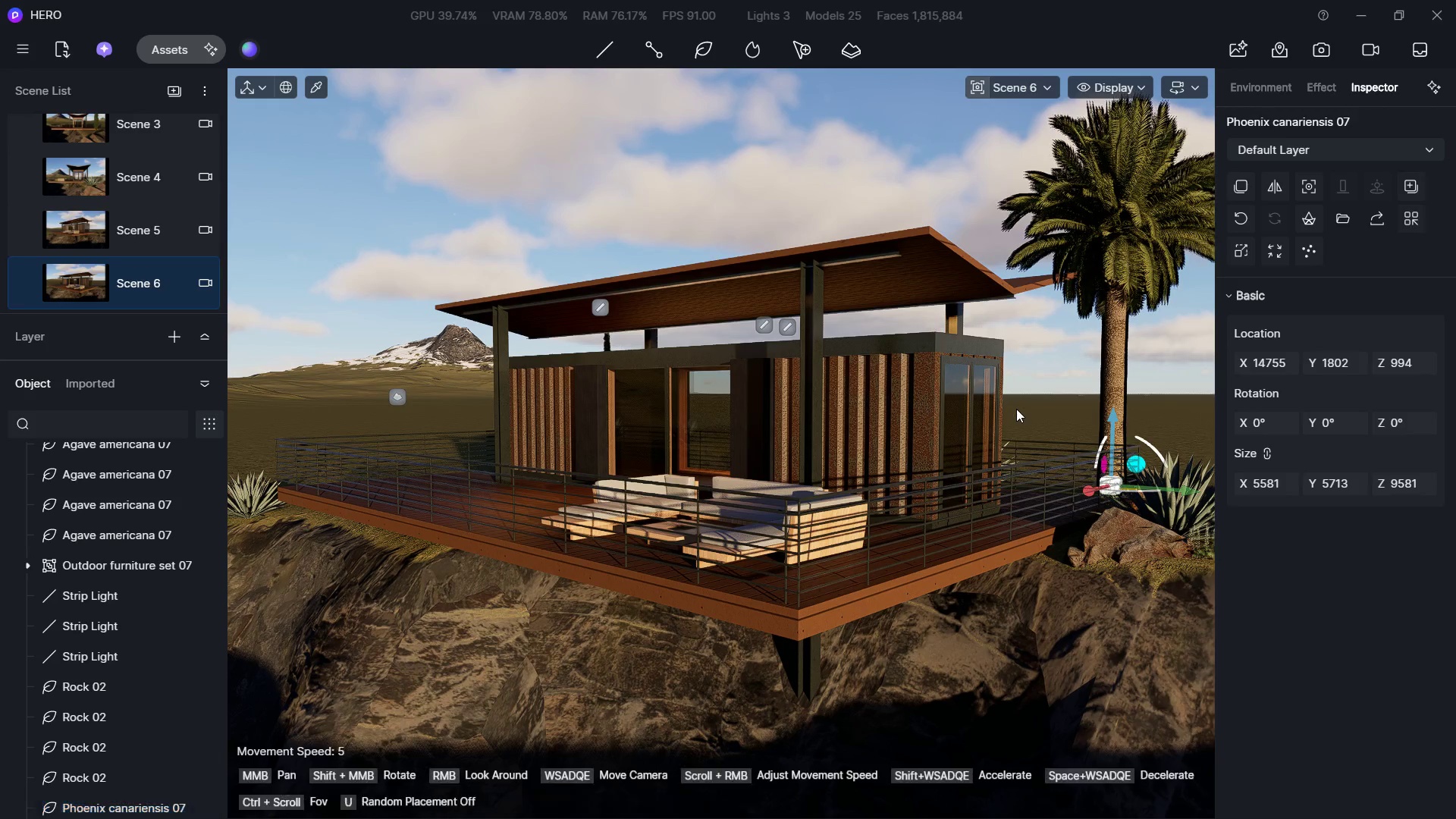 
key(Escape)
 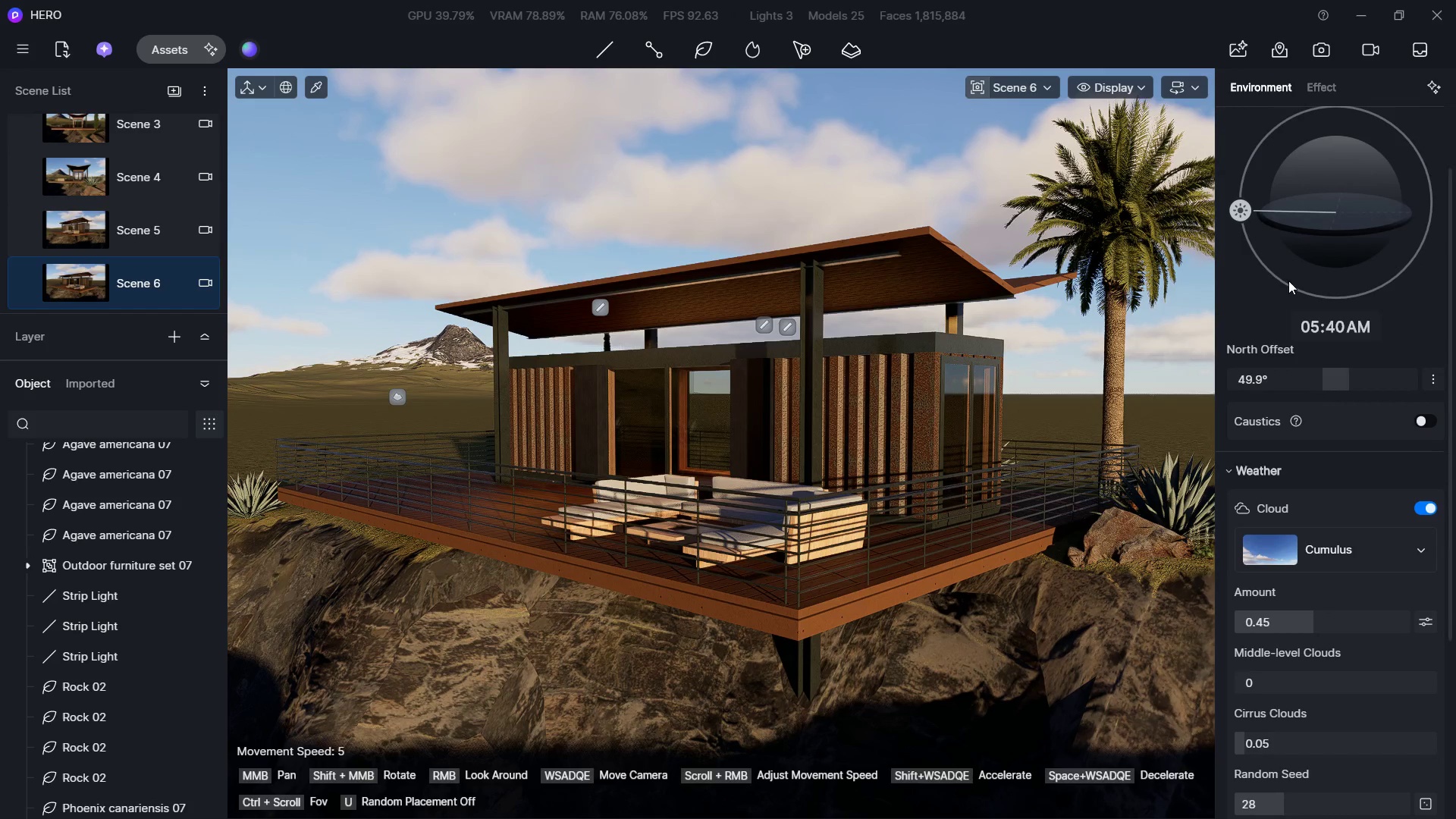 
double_click([1320, 55])
 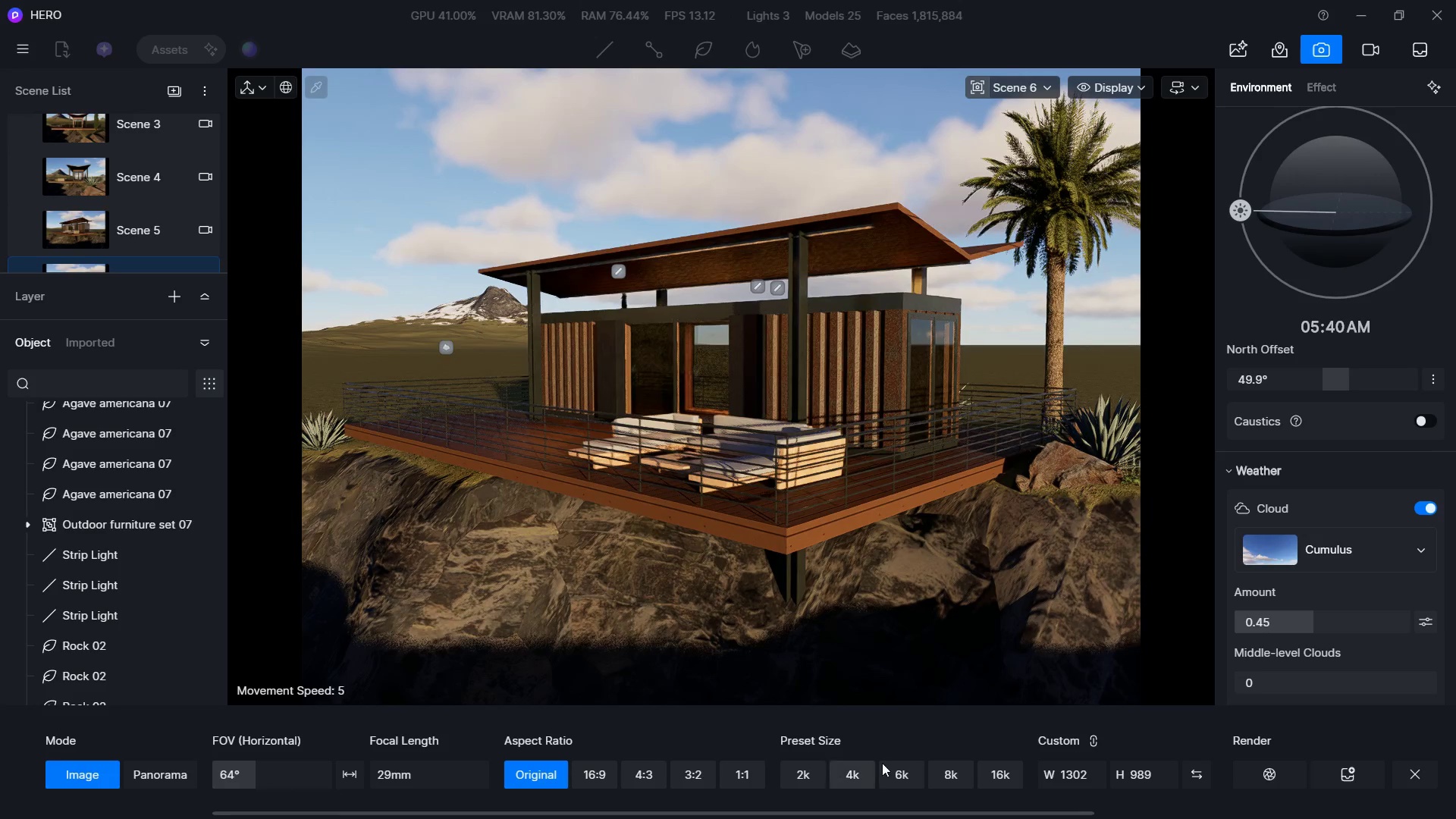 
left_click([868, 774])
 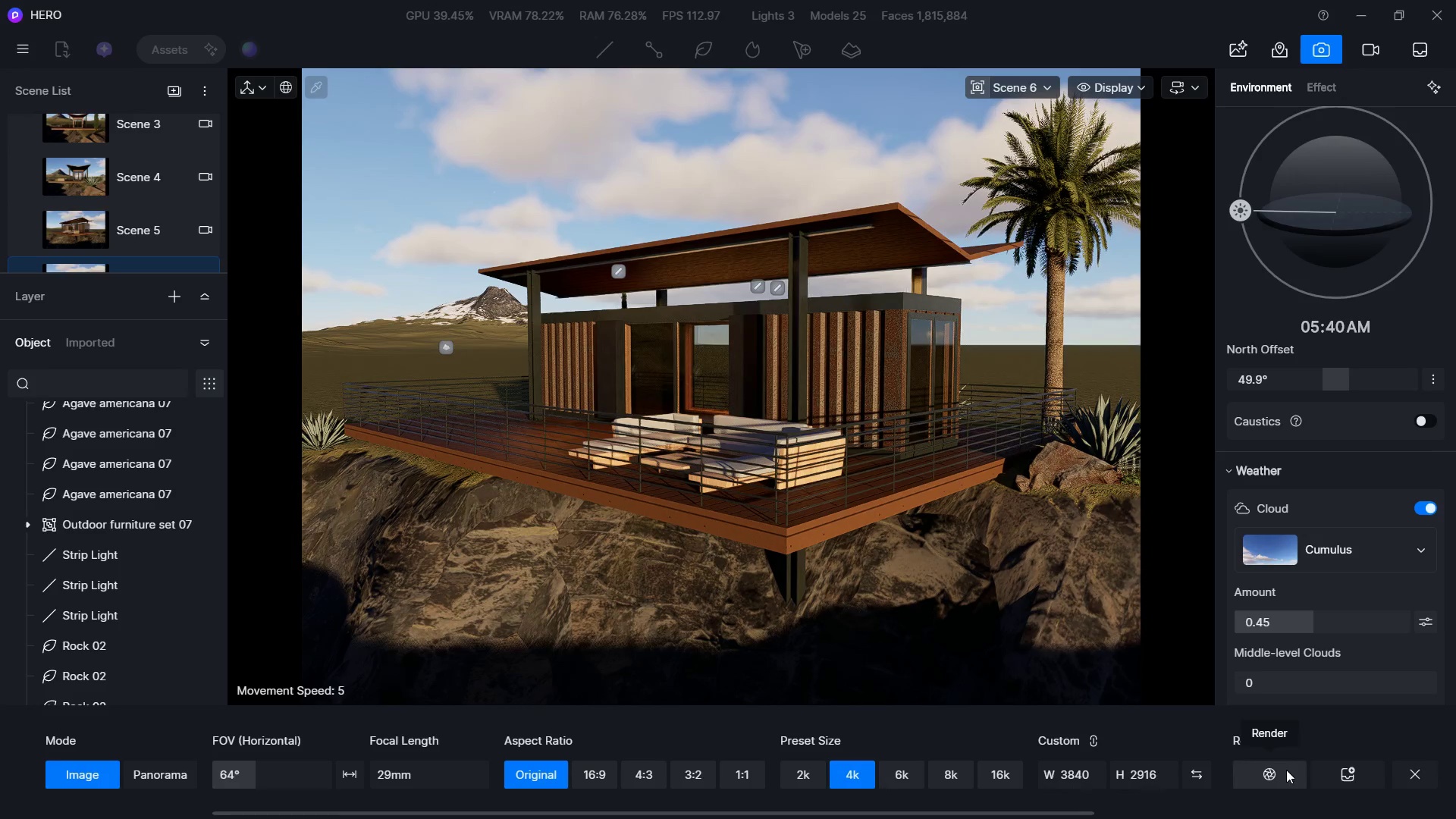 
left_click([1281, 770])
 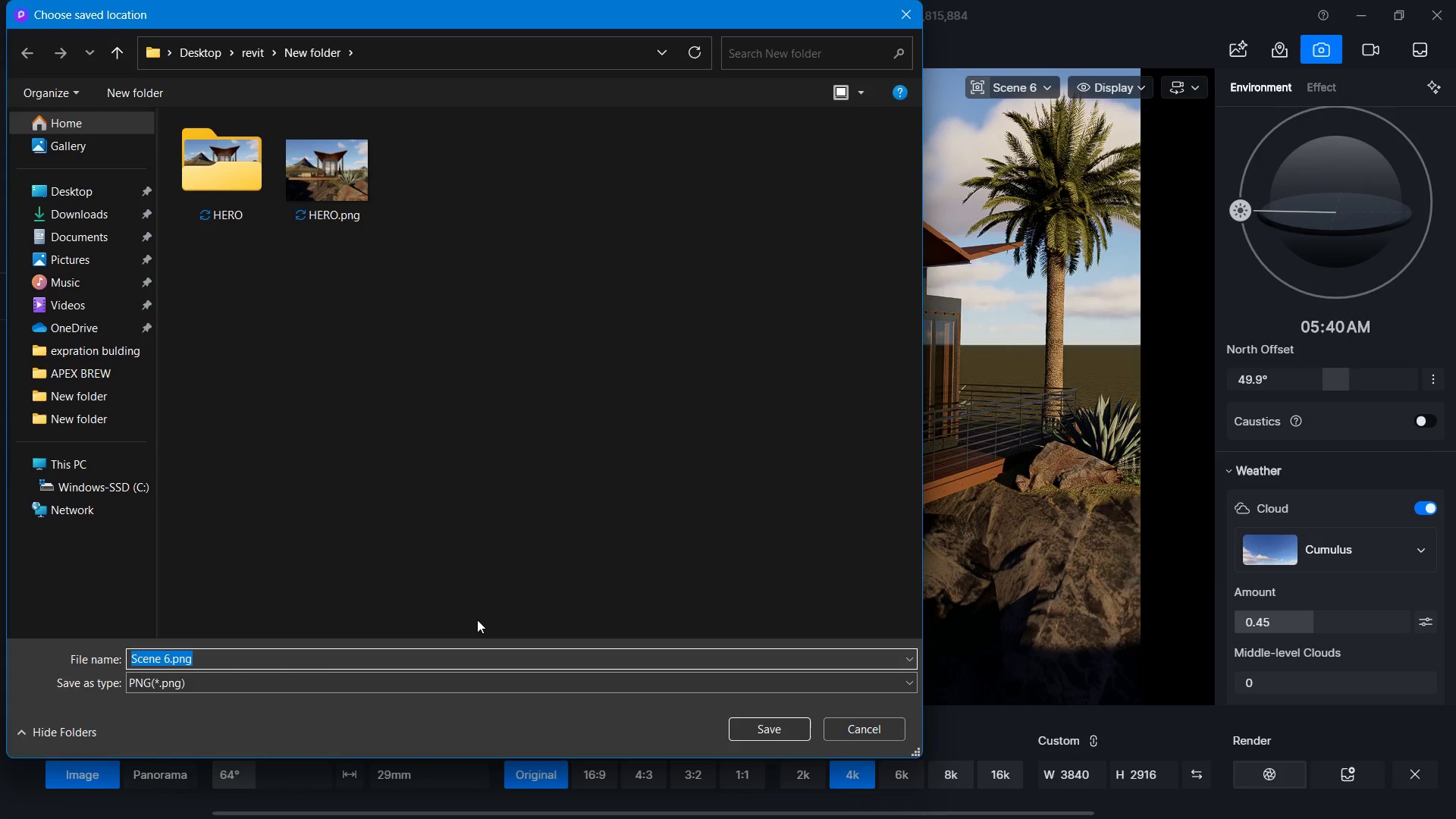 
key(Alt+AltLeft)
 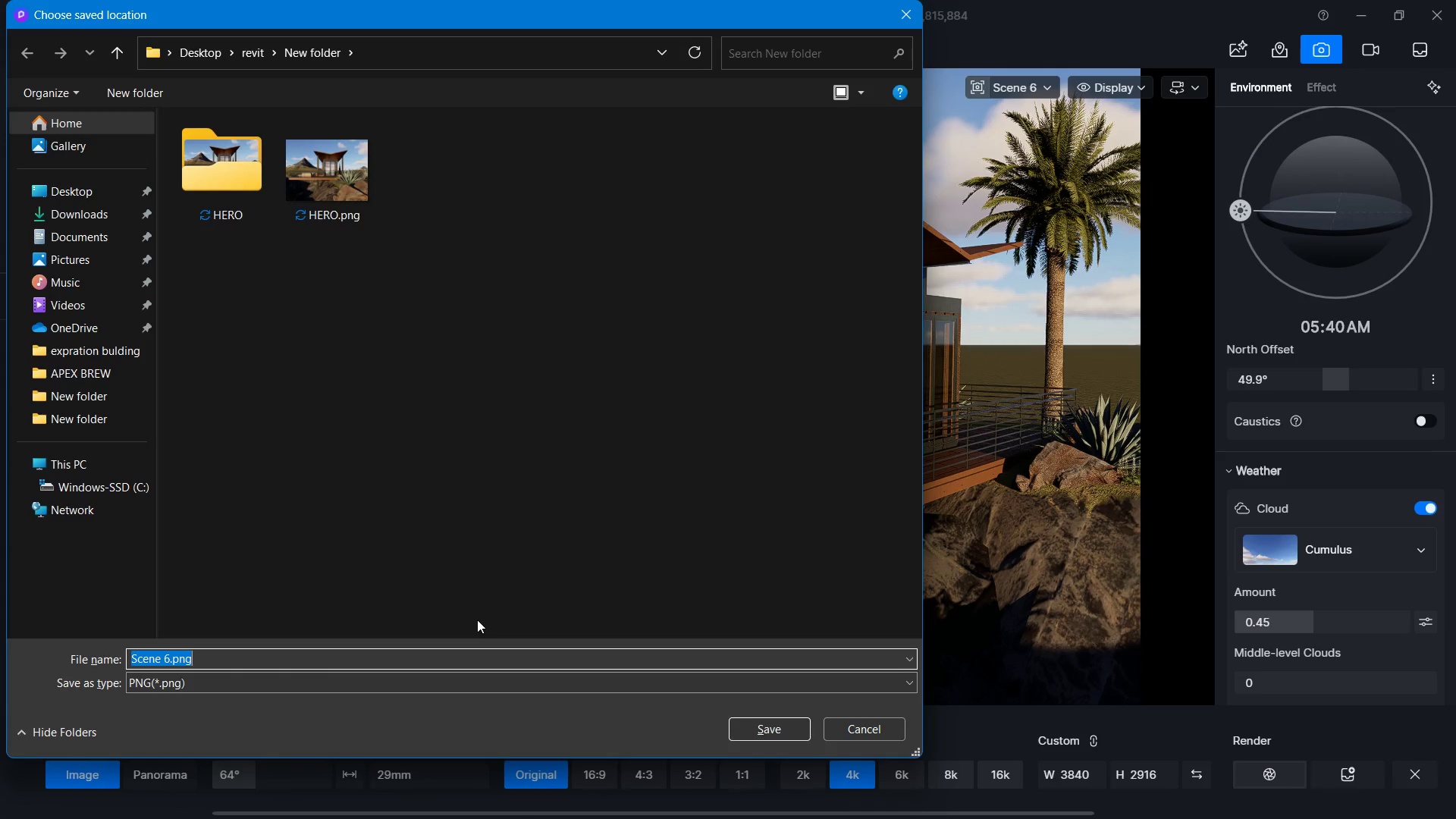 
key(Alt+Tab)